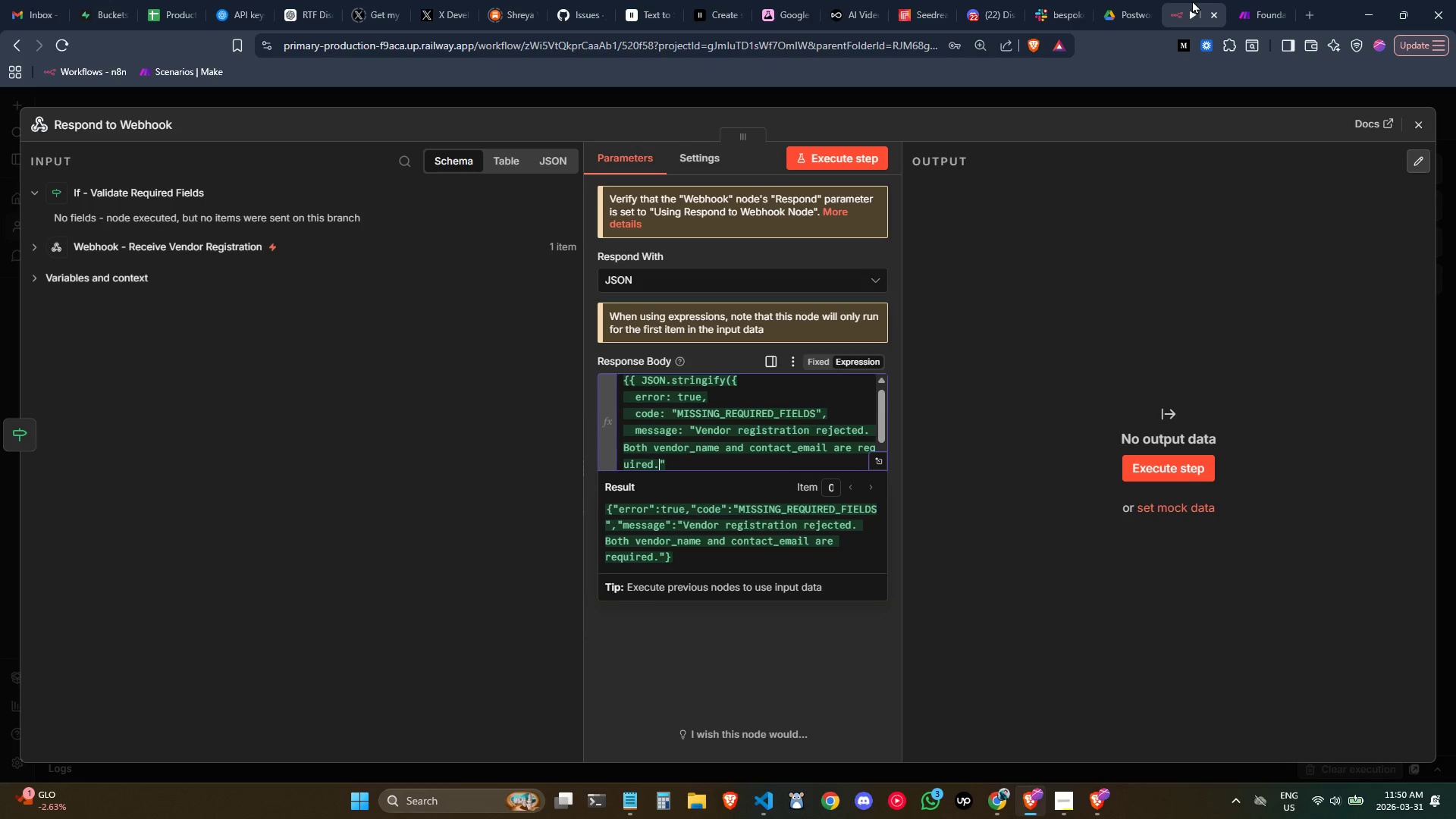 
scroll: coordinate [732, 397], scroll_direction: down, amount: 1.0
 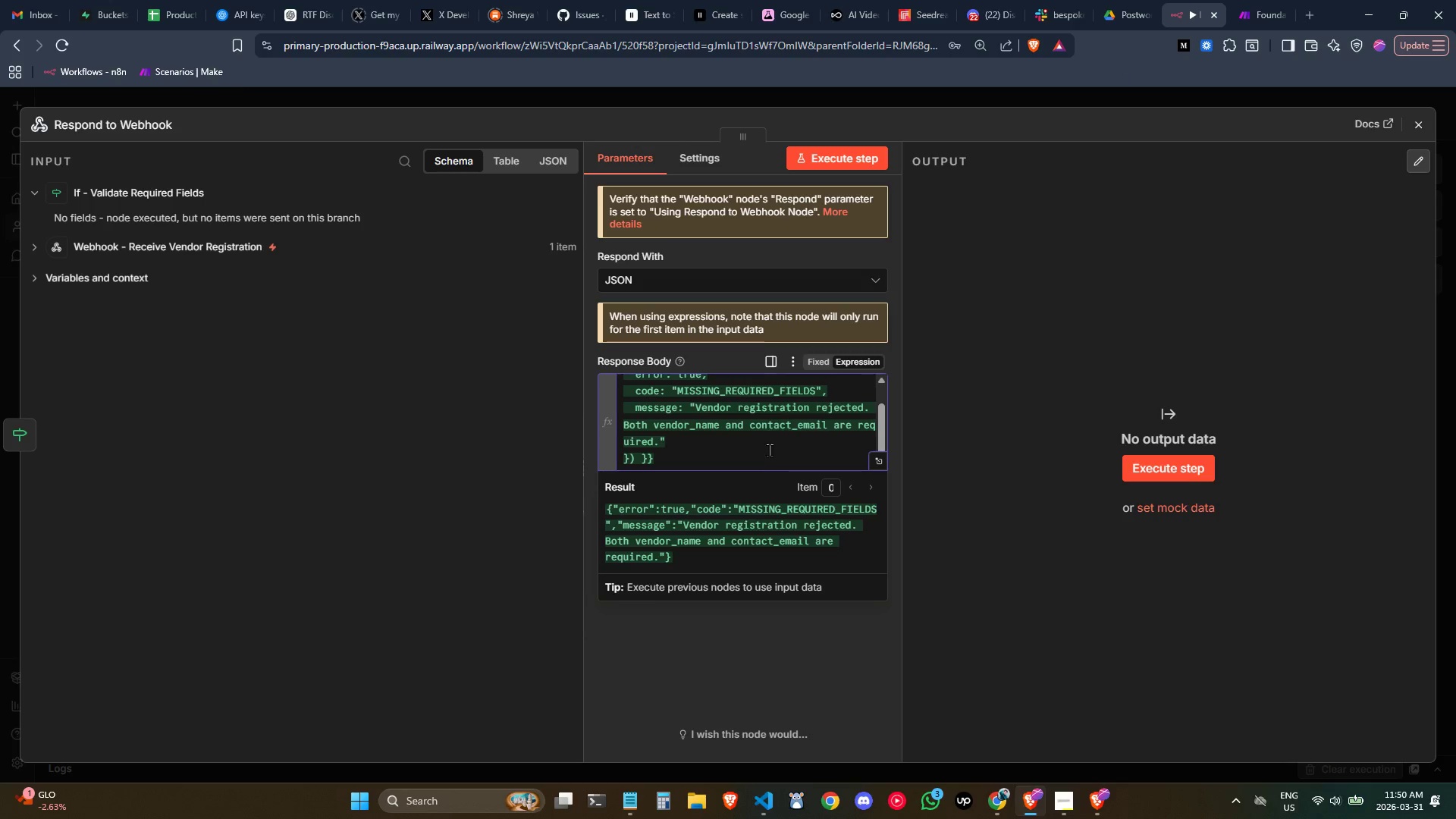 
left_click([765, 457])
 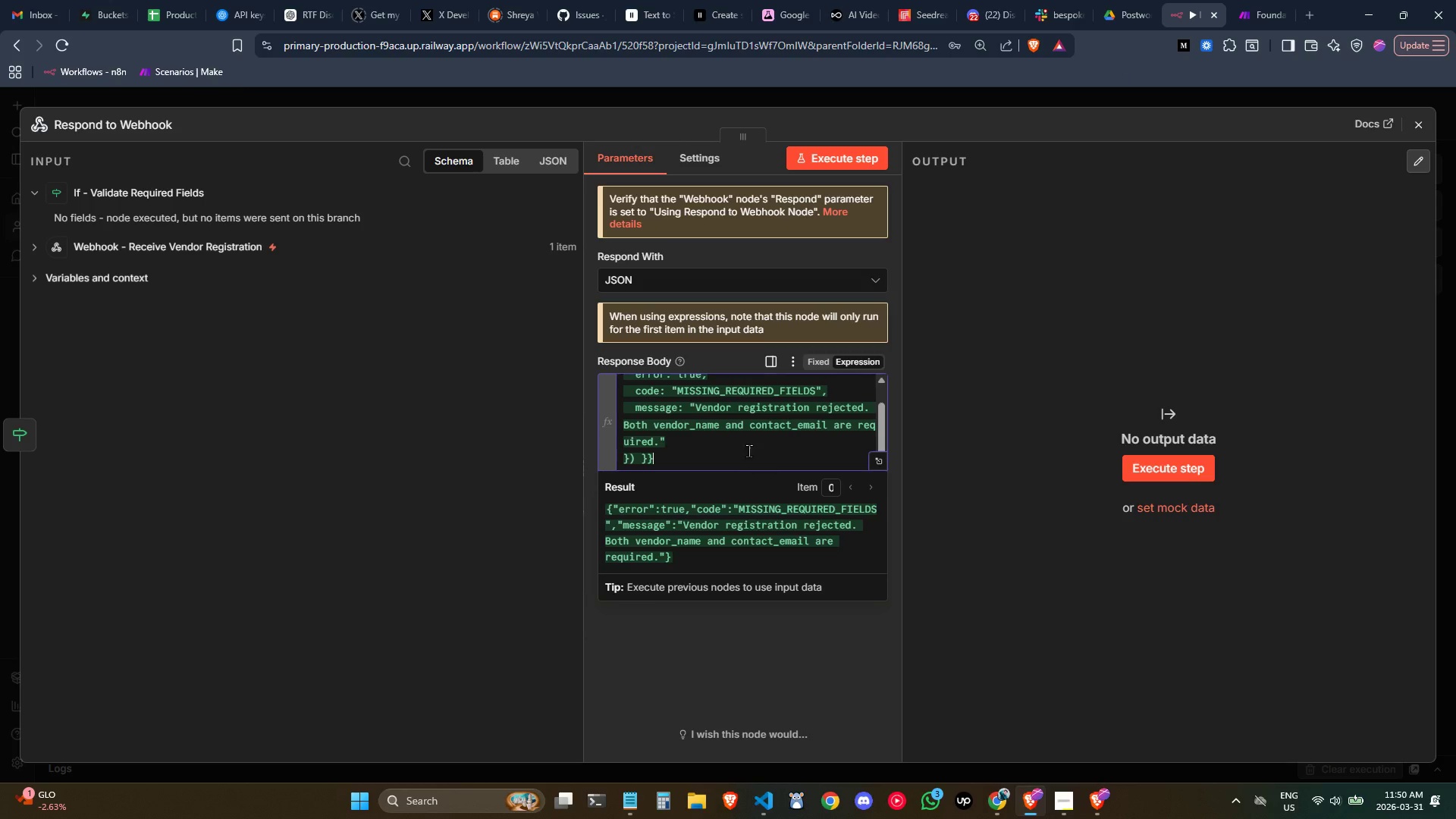 
left_click([748, 450])
 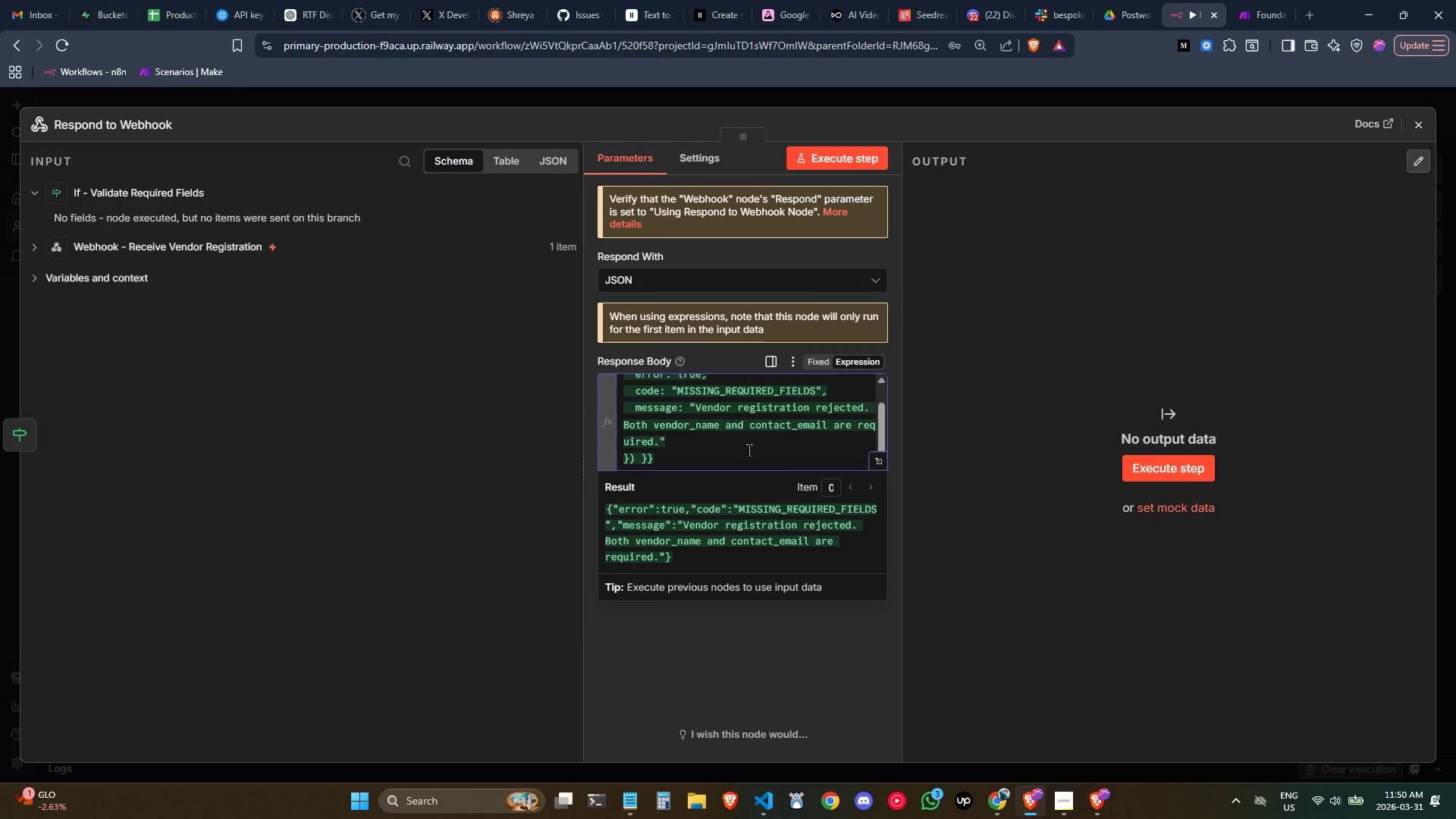 
key(Comma)
 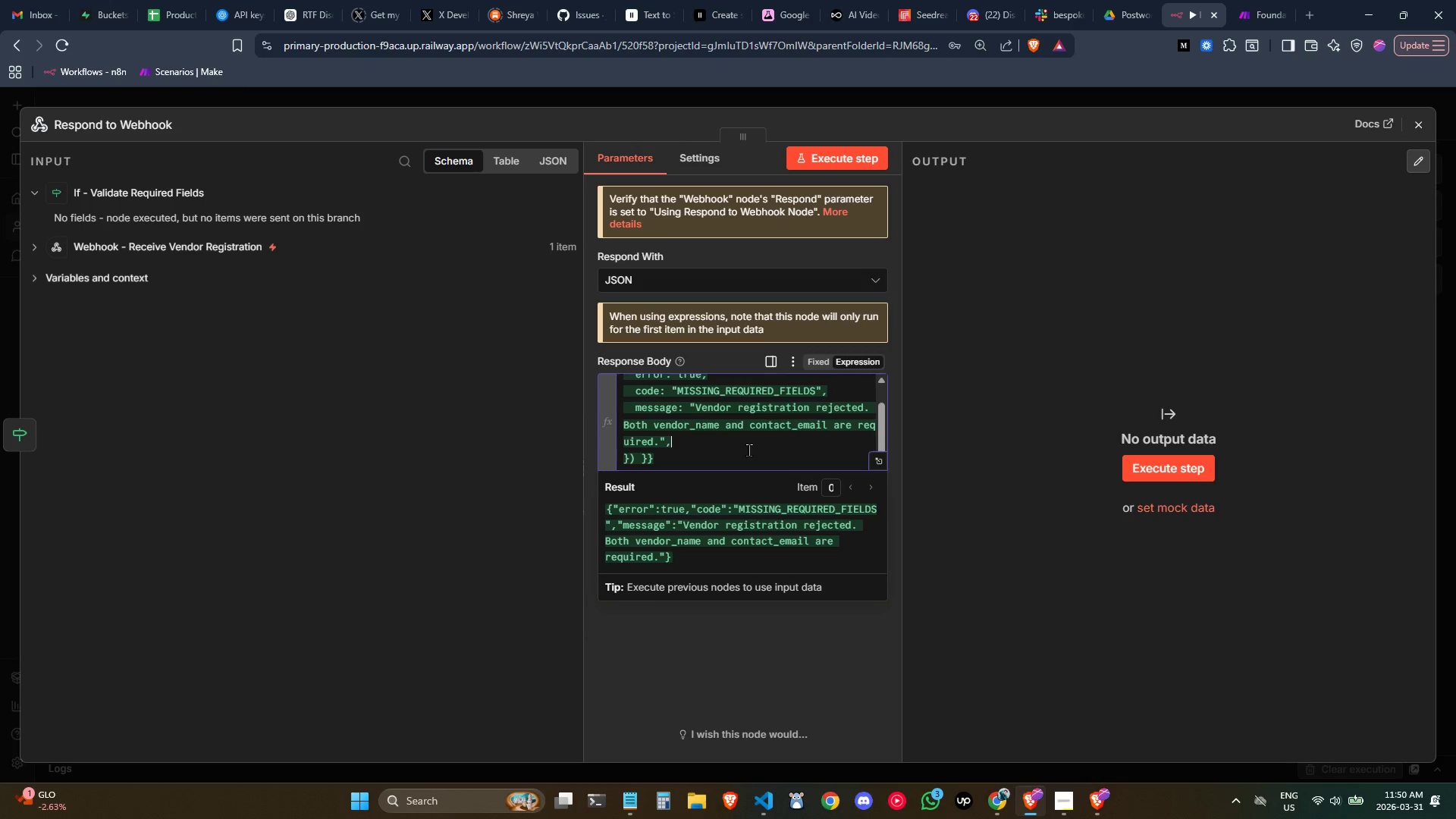 
key(Enter)
 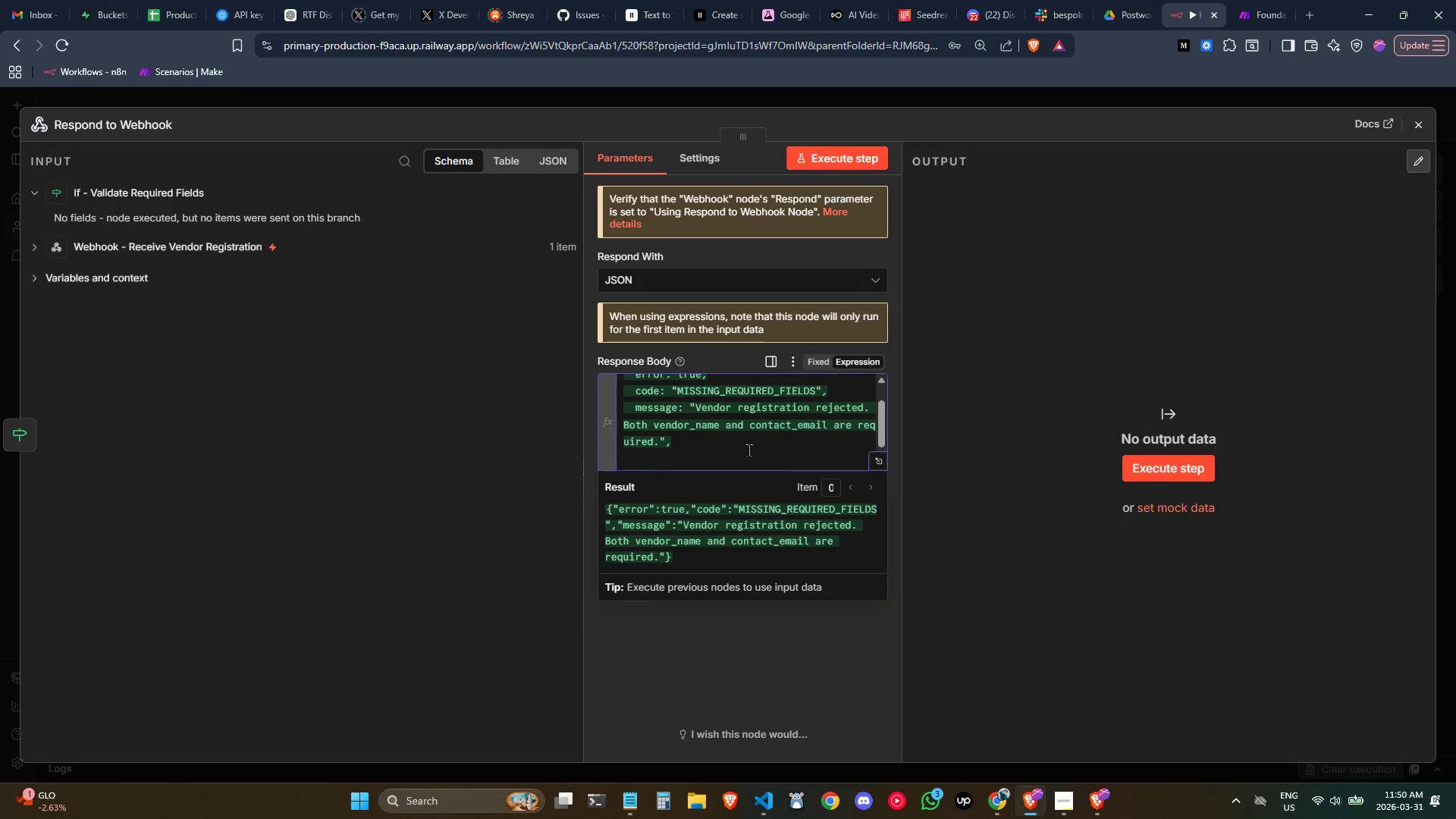 
key(Tab)
type(received: {)
 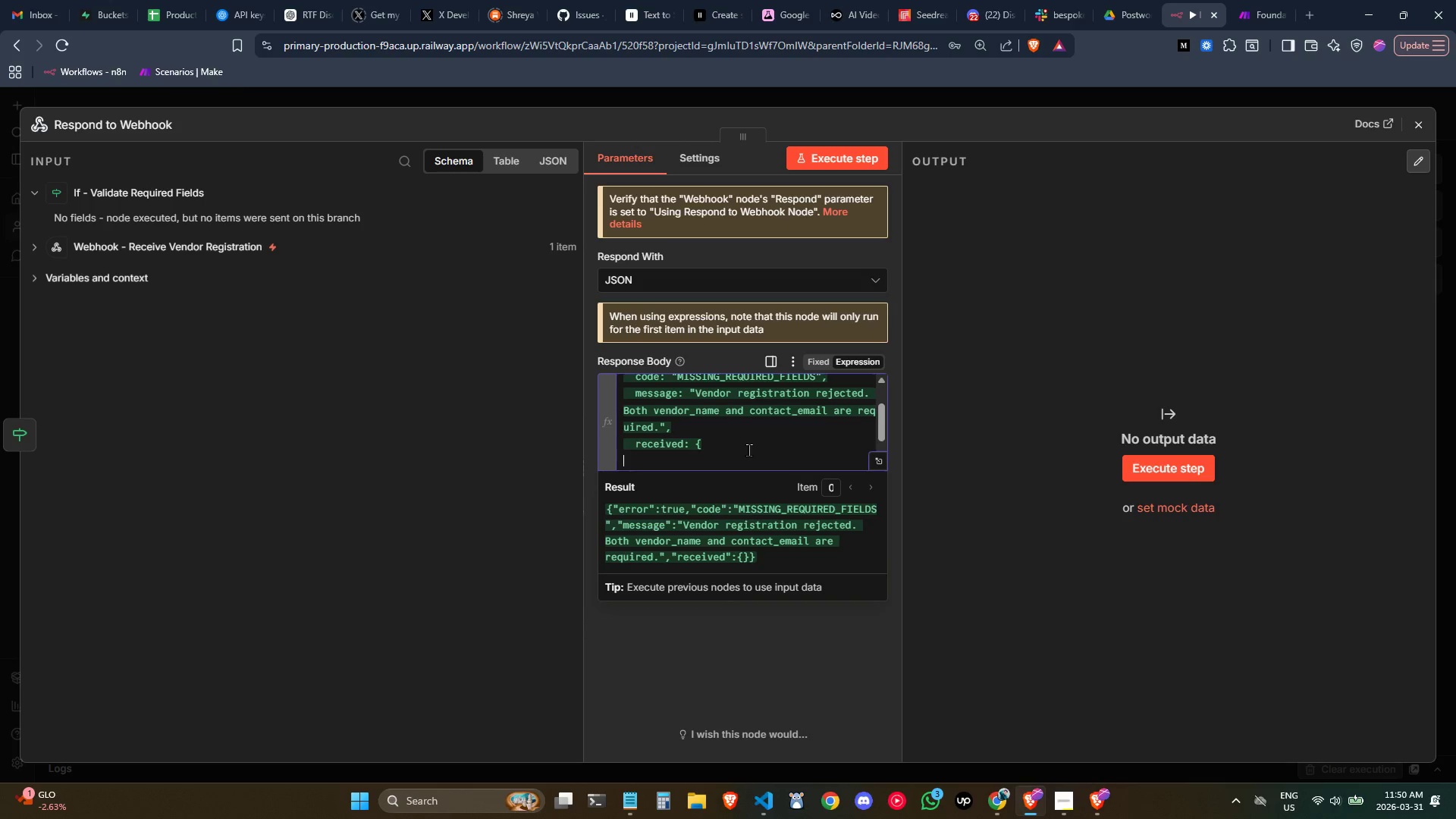 
 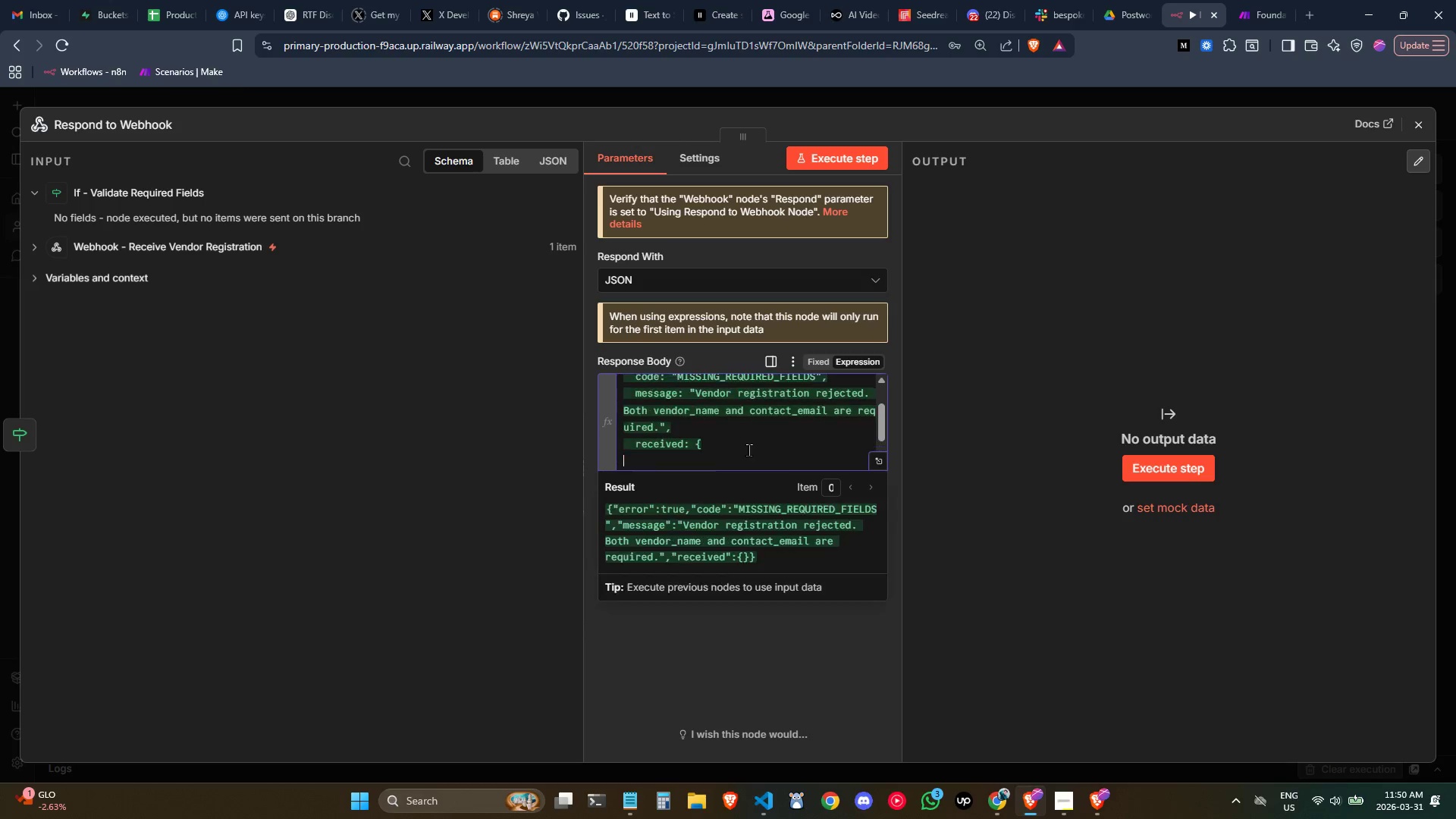 
key(Enter)
 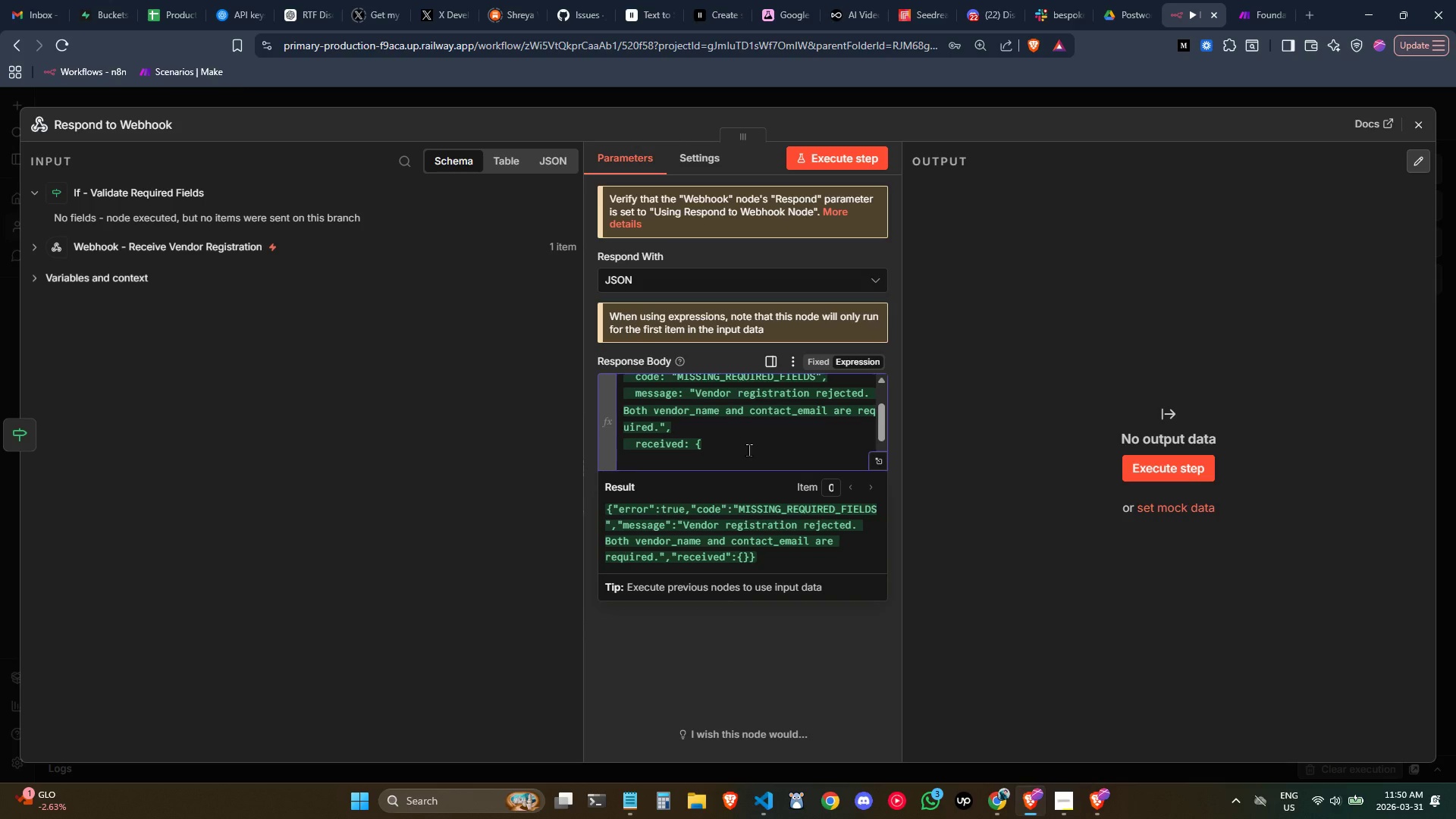 
key(Tab)
type(vendp)
key(Backspace)
type(or_name: {)
 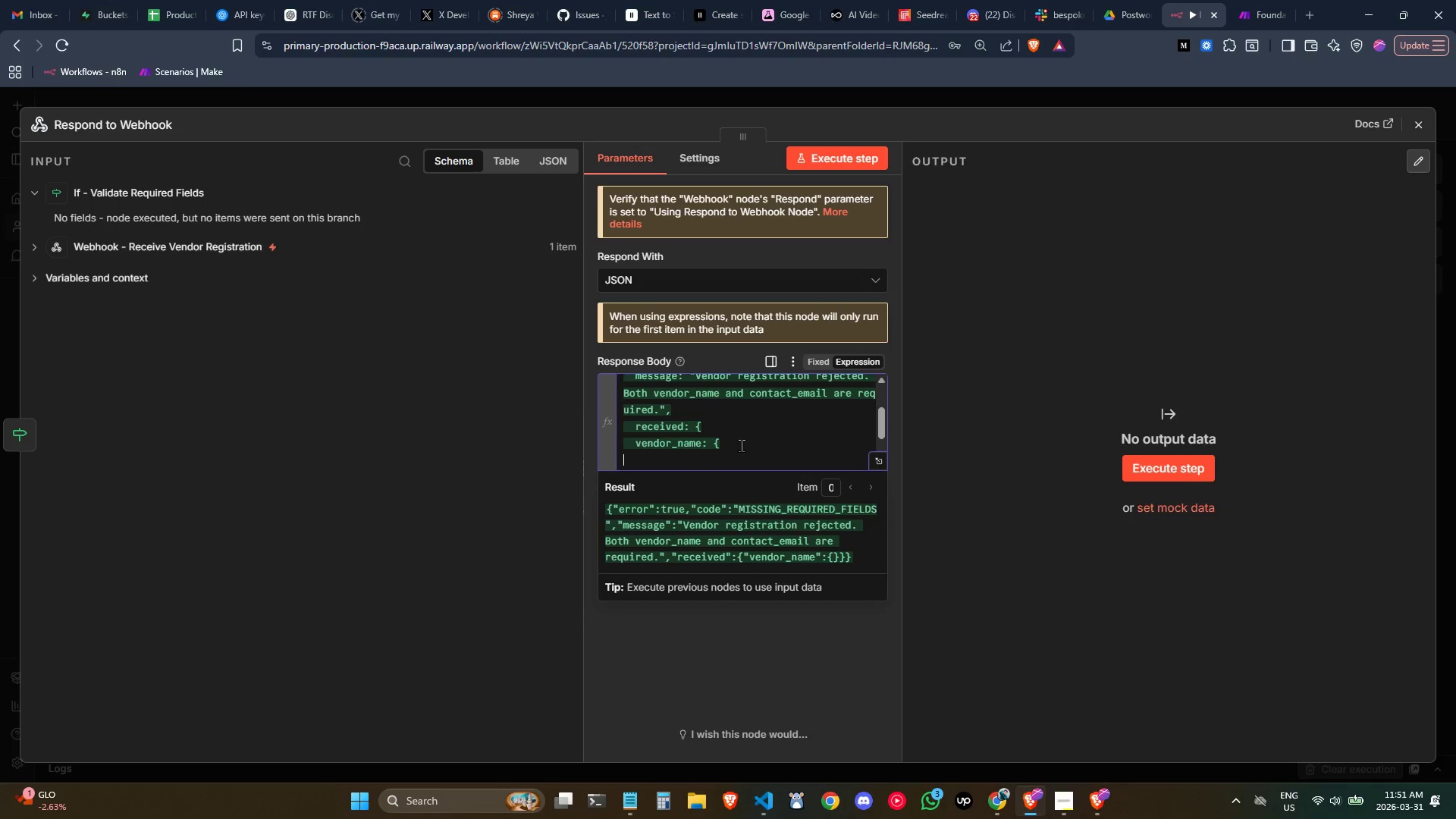 
 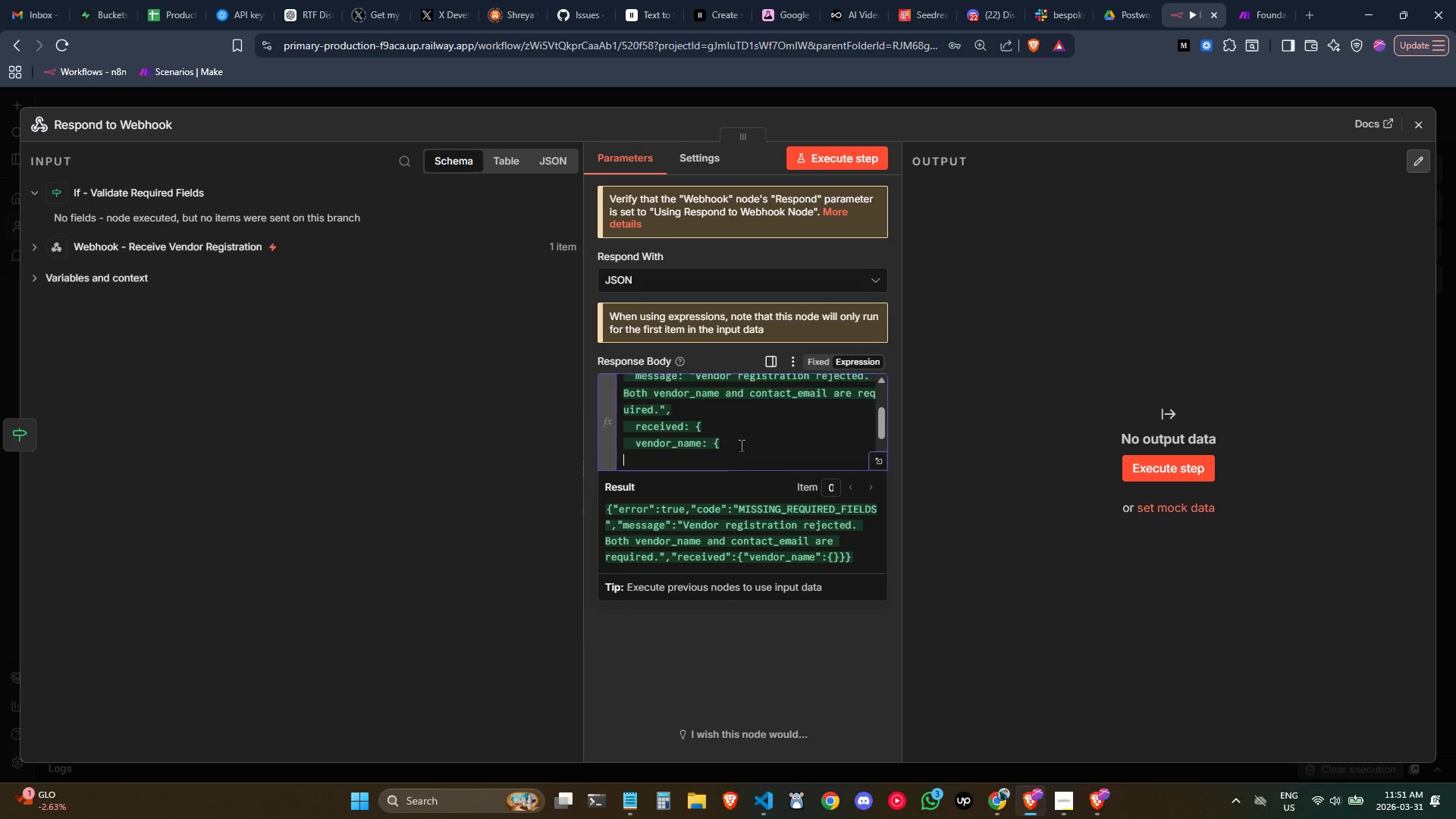 
key(Enter)
 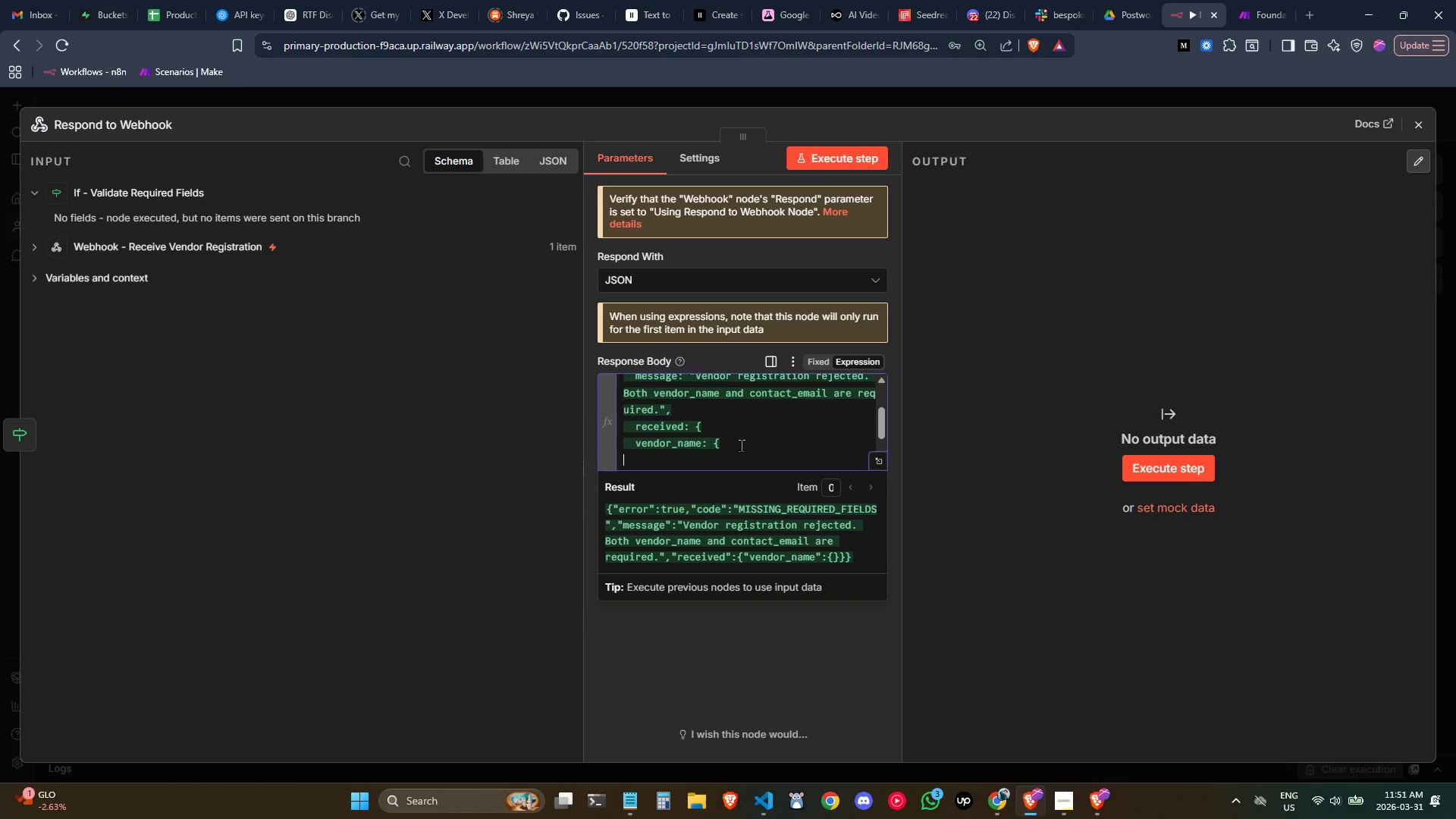 
scroll: coordinate [661, 403], scroll_direction: down, amount: 1.0
 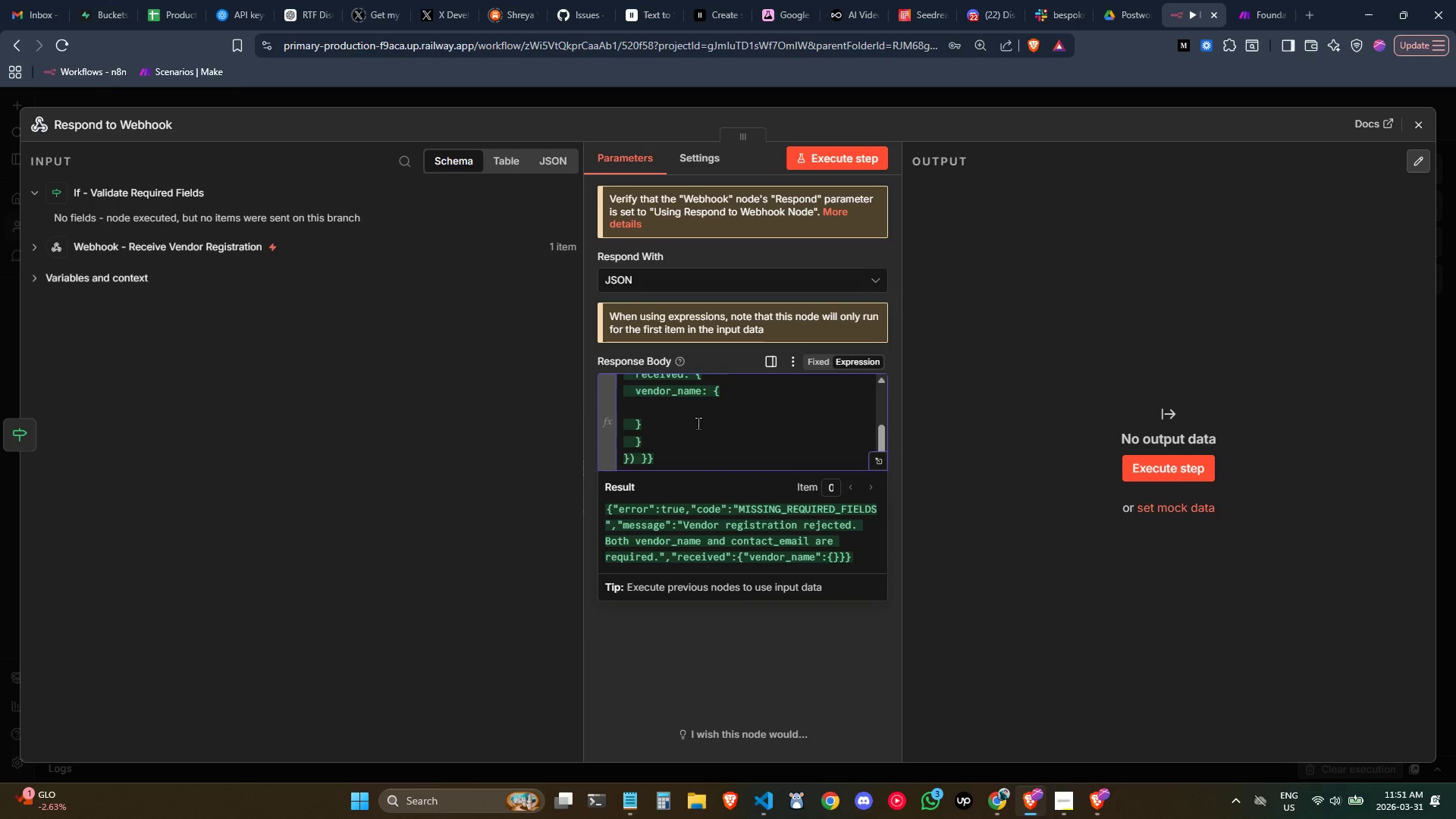 
key(Tab)
 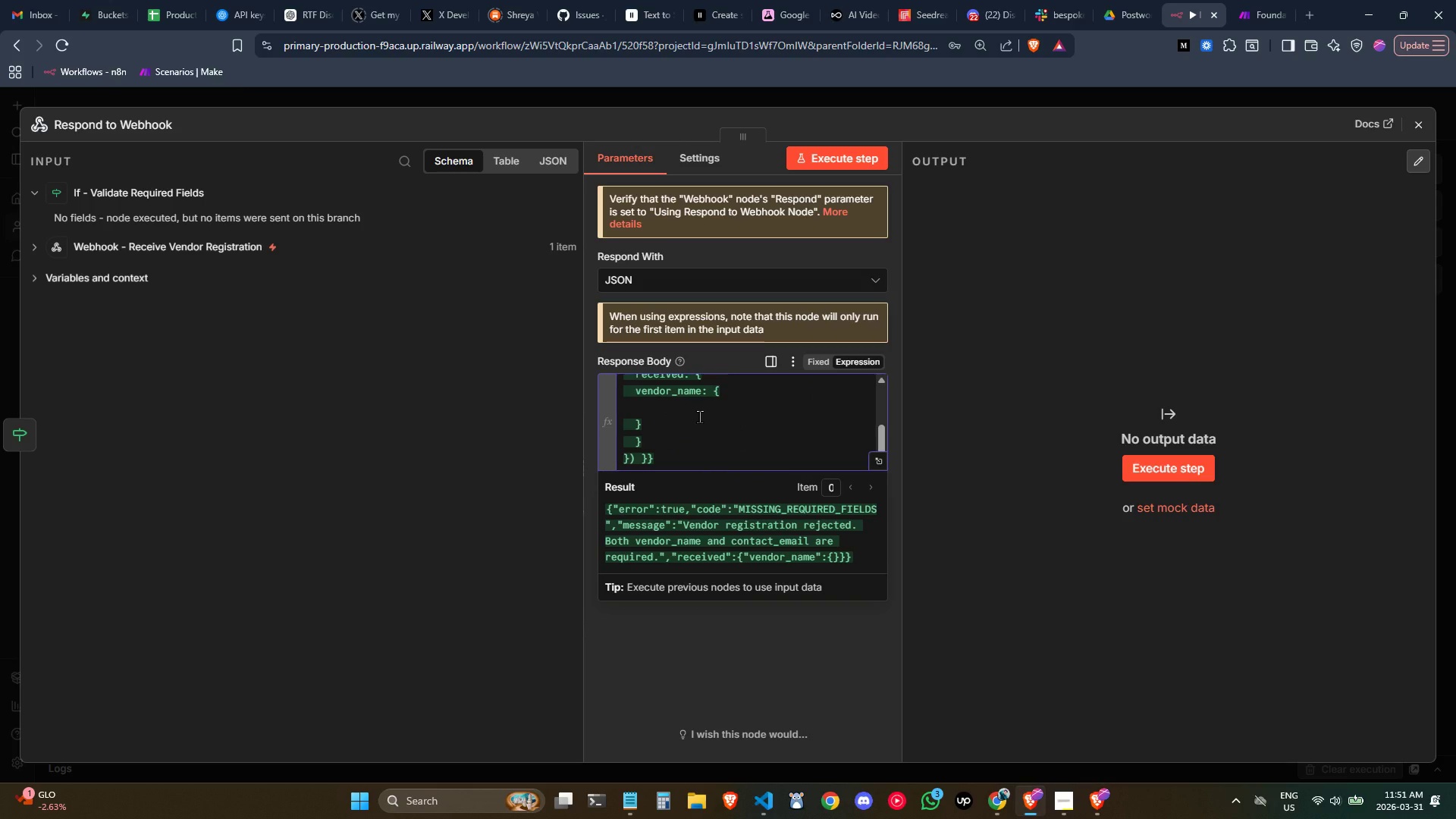 
wait(9.56)
 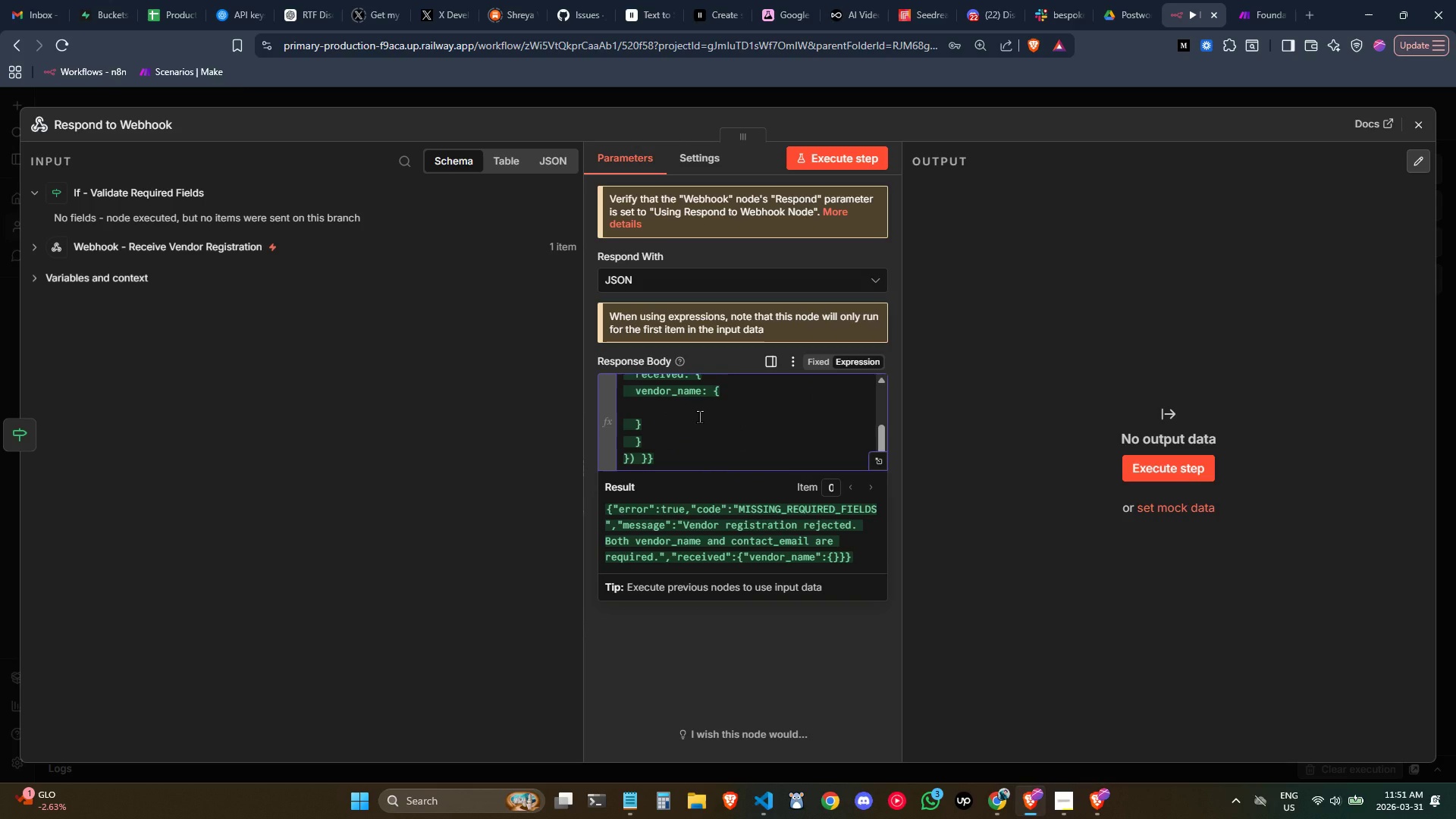 
key(Control+Z)
 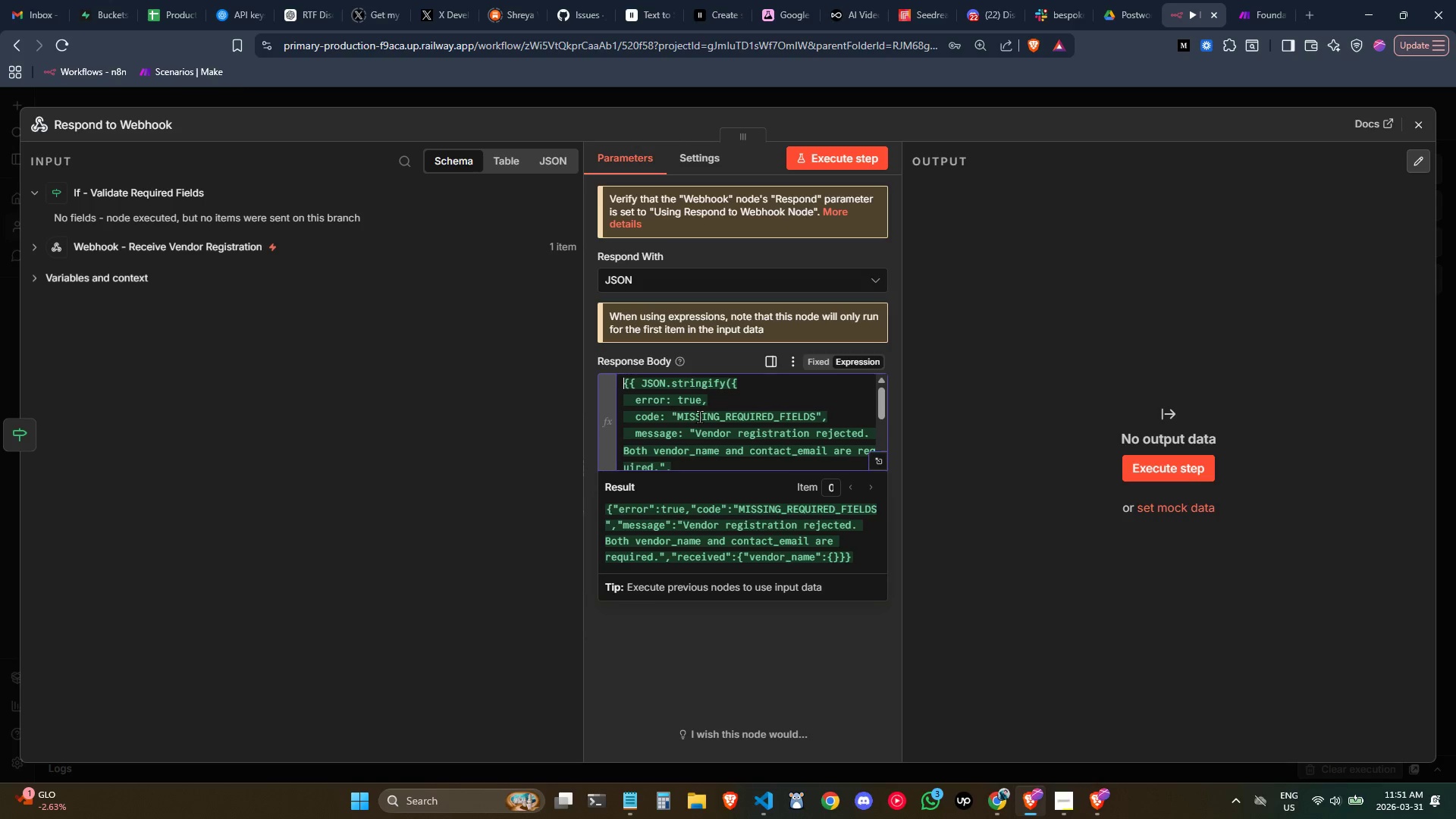 
scroll: coordinate [691, 413], scroll_direction: down, amount: 6.0
 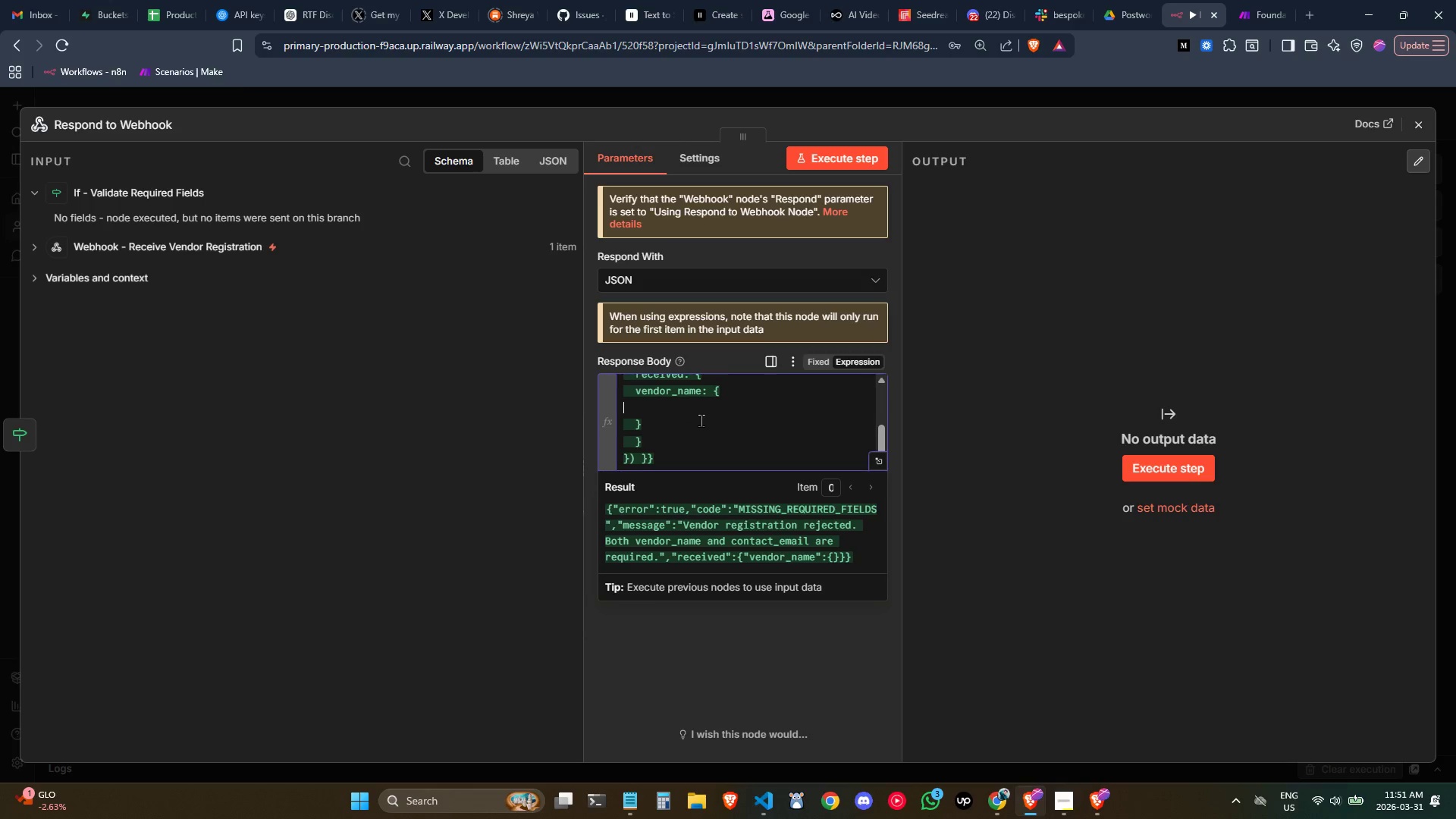 
left_click_drag(start_coordinate=[698, 421], to_coordinate=[709, 394])
 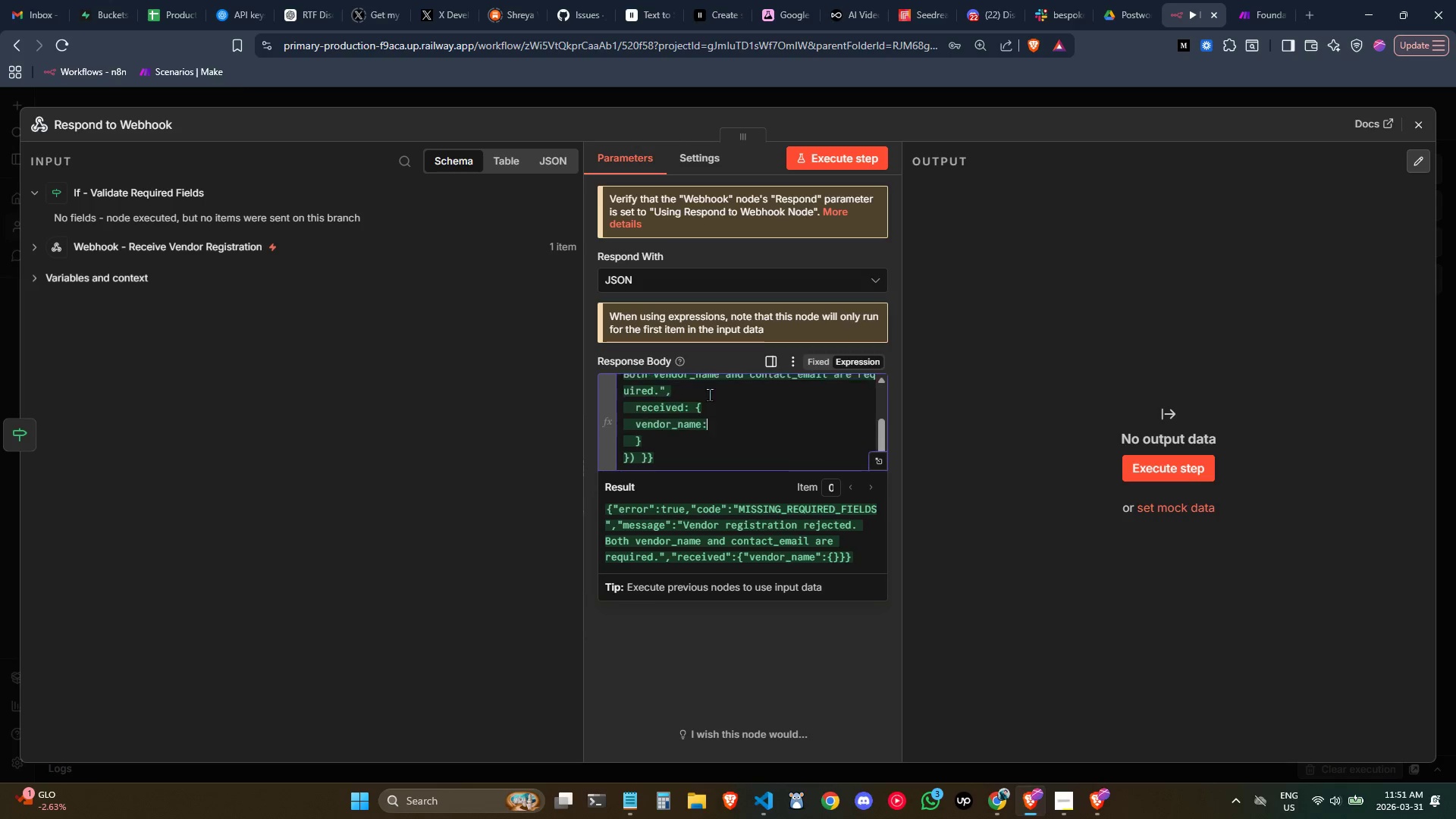 
key(Backspace)
type( $json.body.vendor_name || null)
 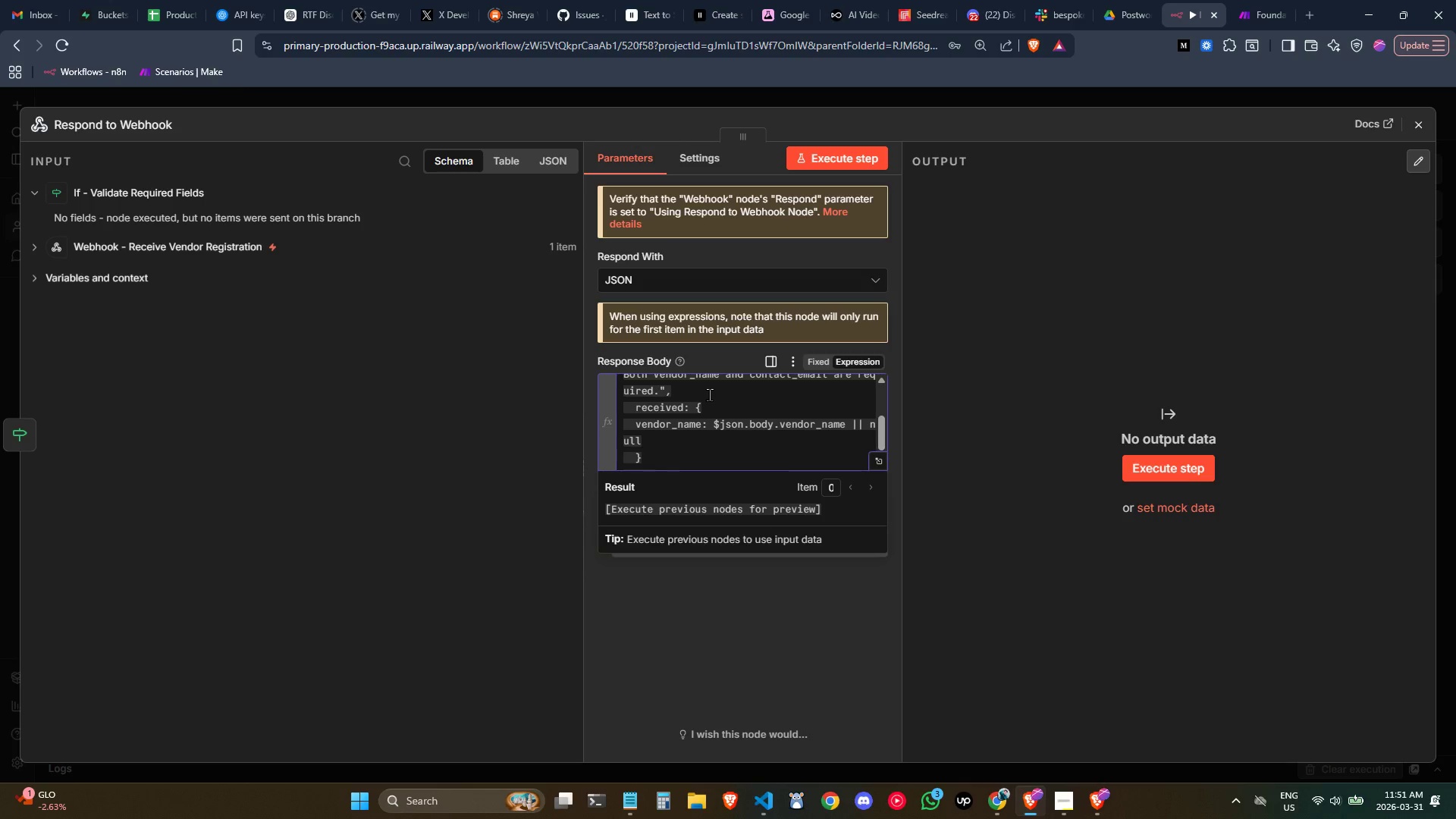 
wait(5.61)
 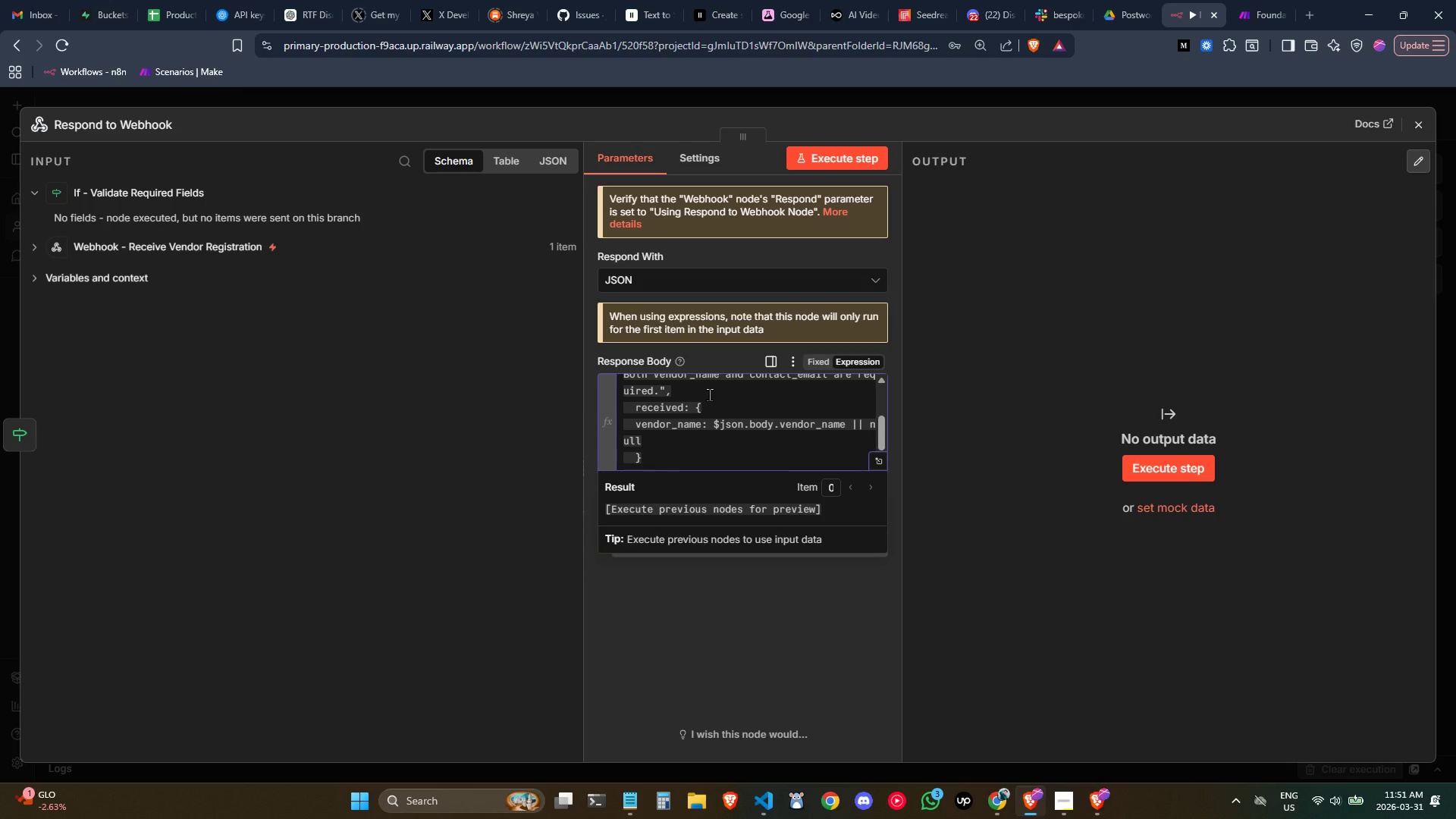 
key(Comma)
 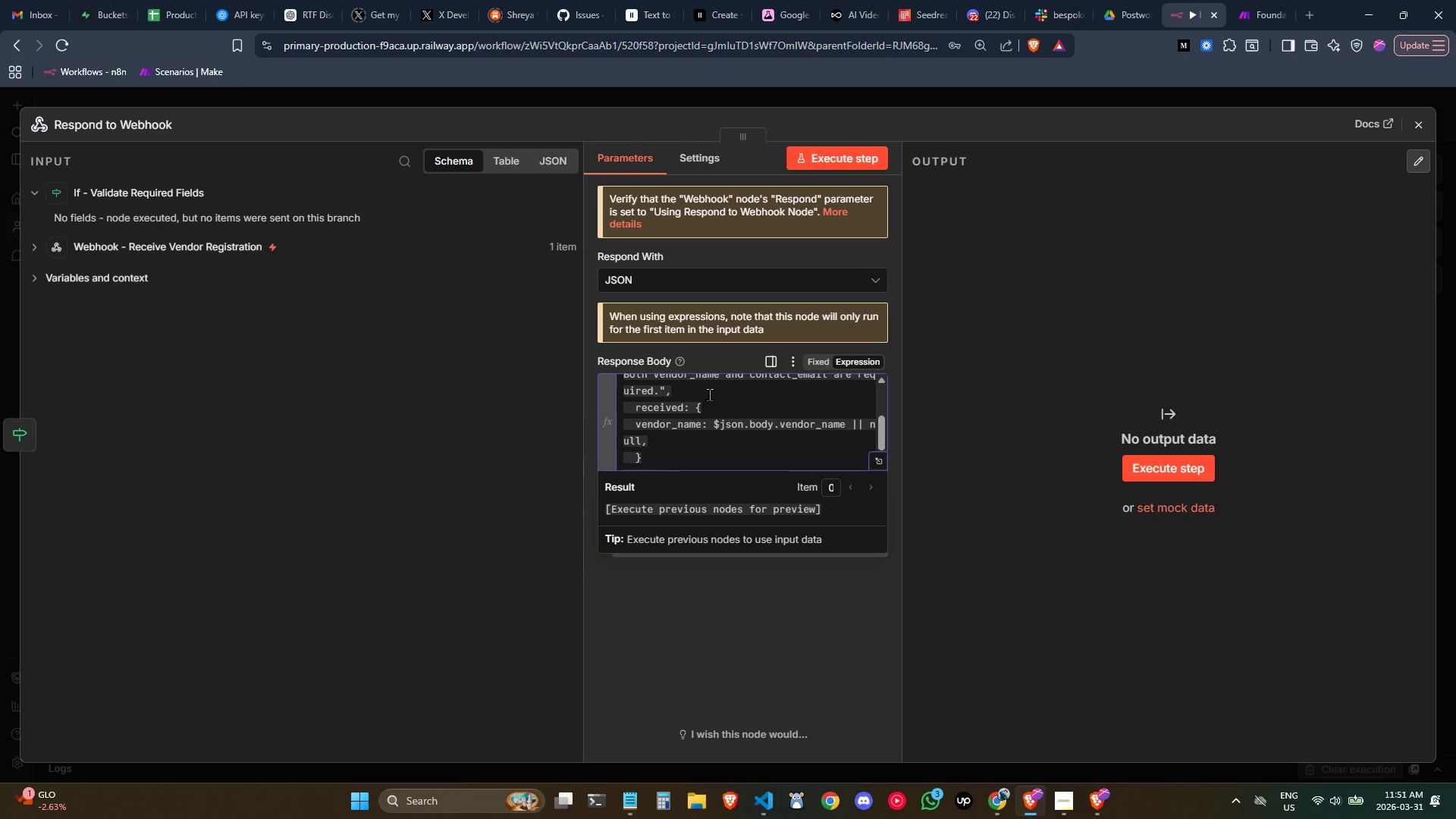 
key(Space)
 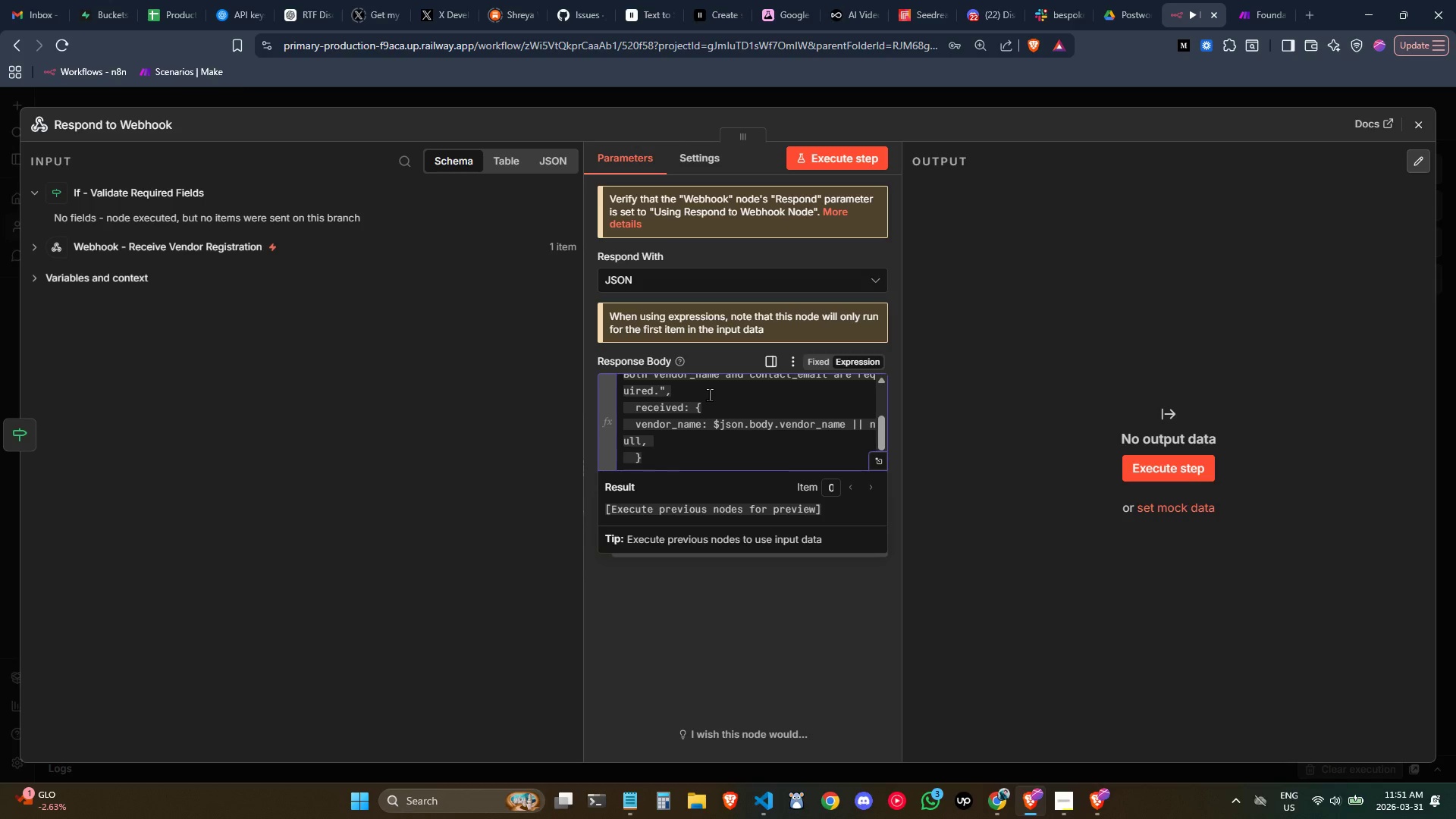 
key(Backspace)
 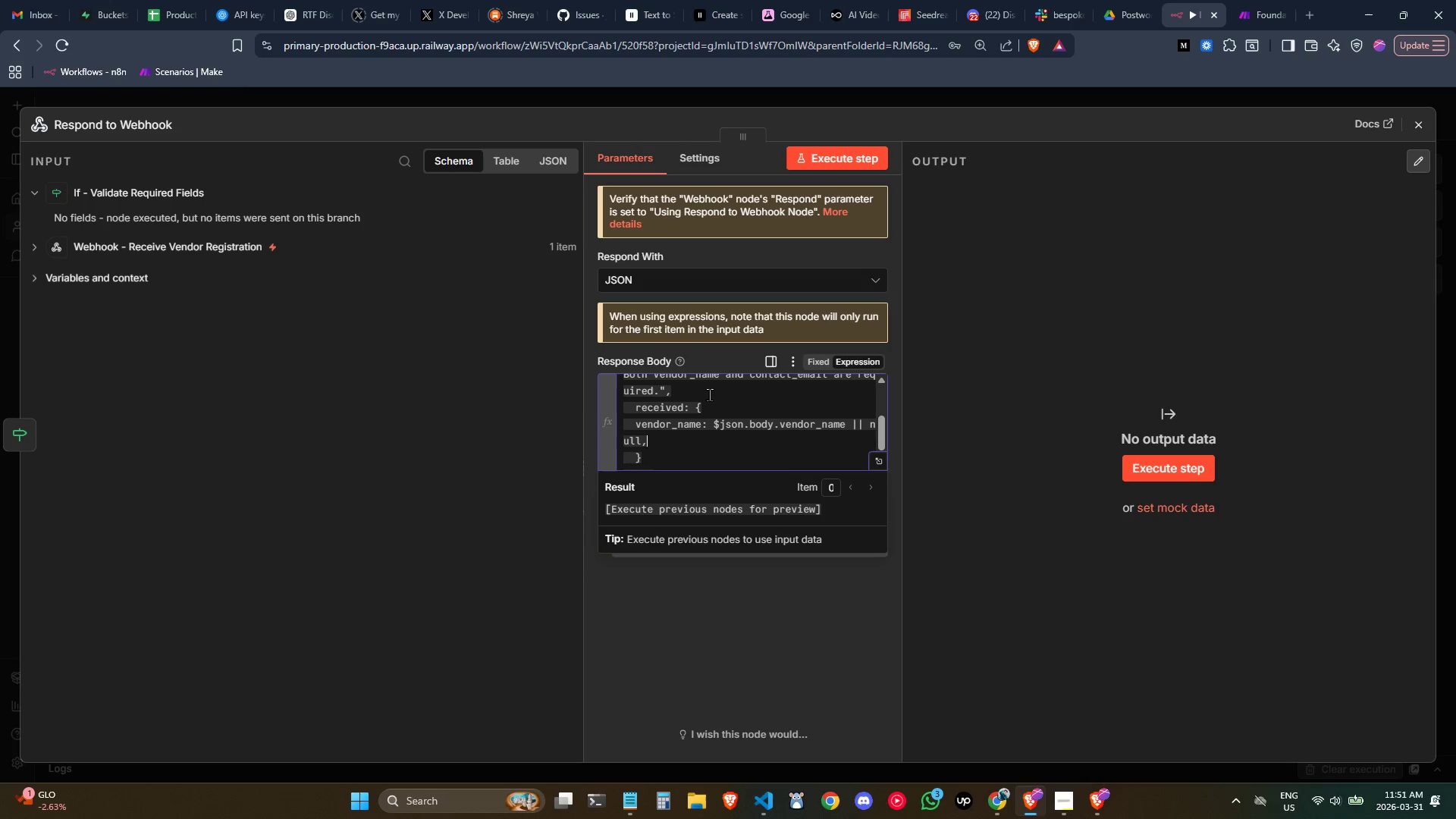 
key(Enter)
 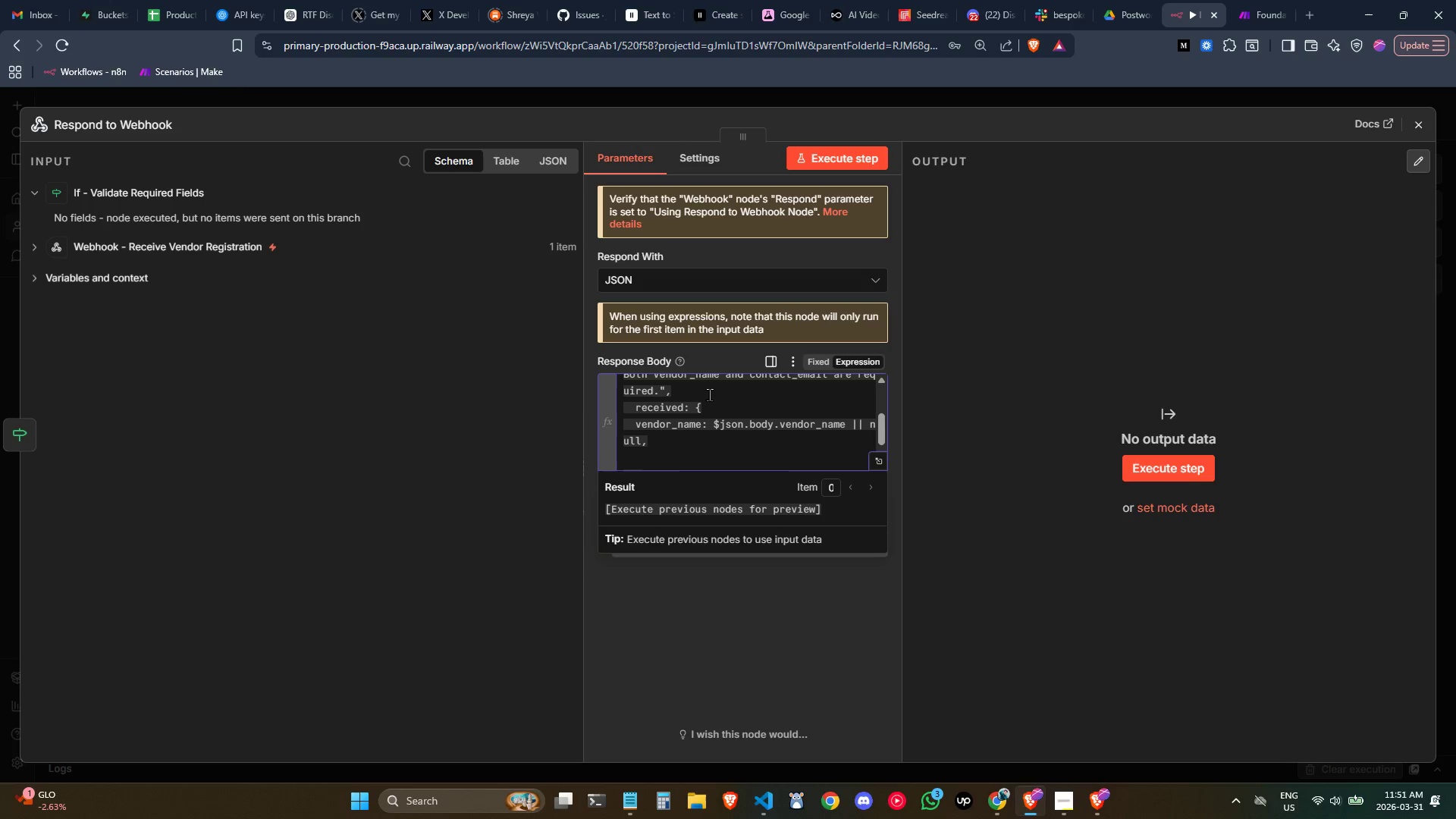 
key(Tab)
type(contact_email: $json)
 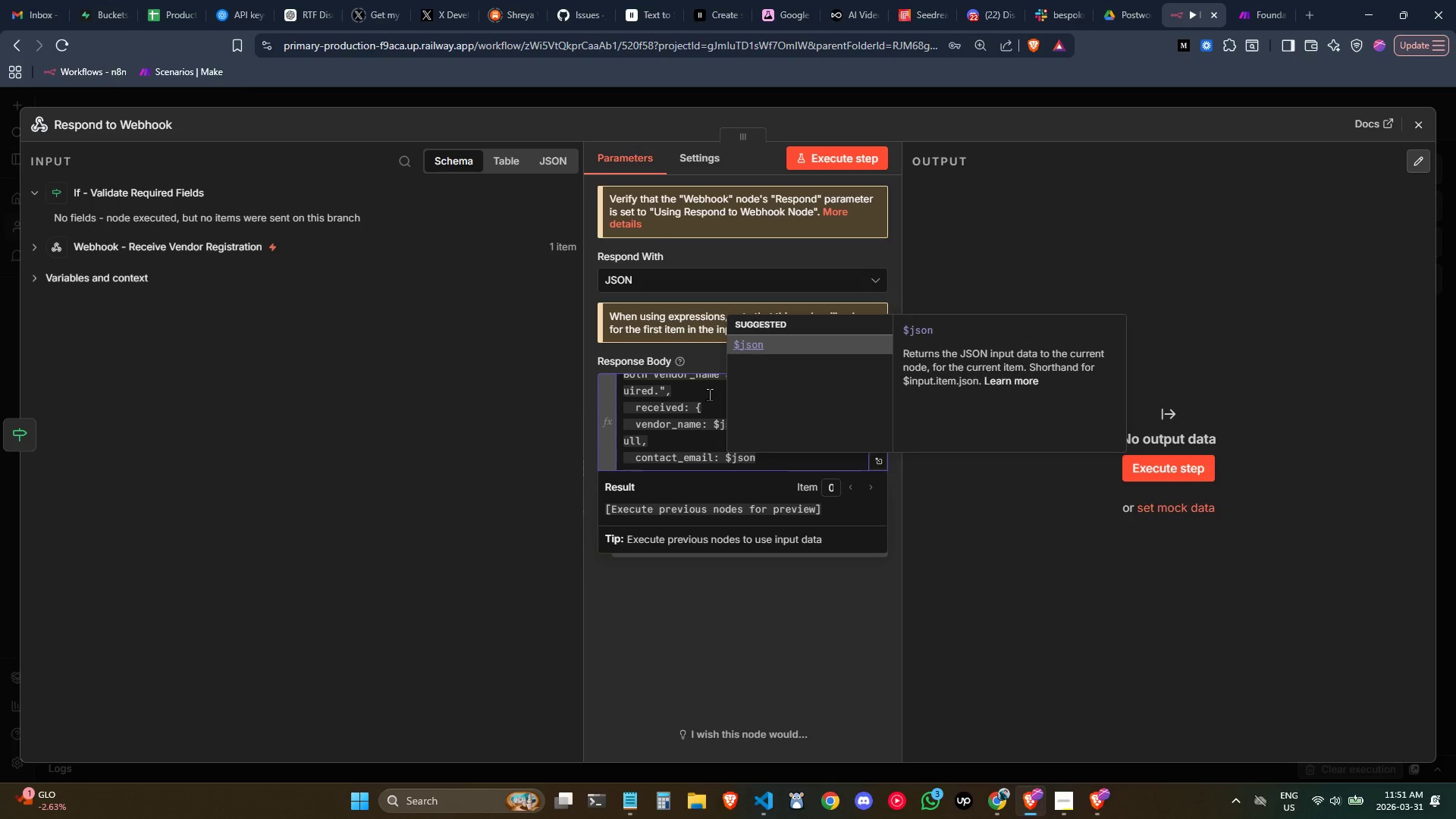 
key(Enter)
 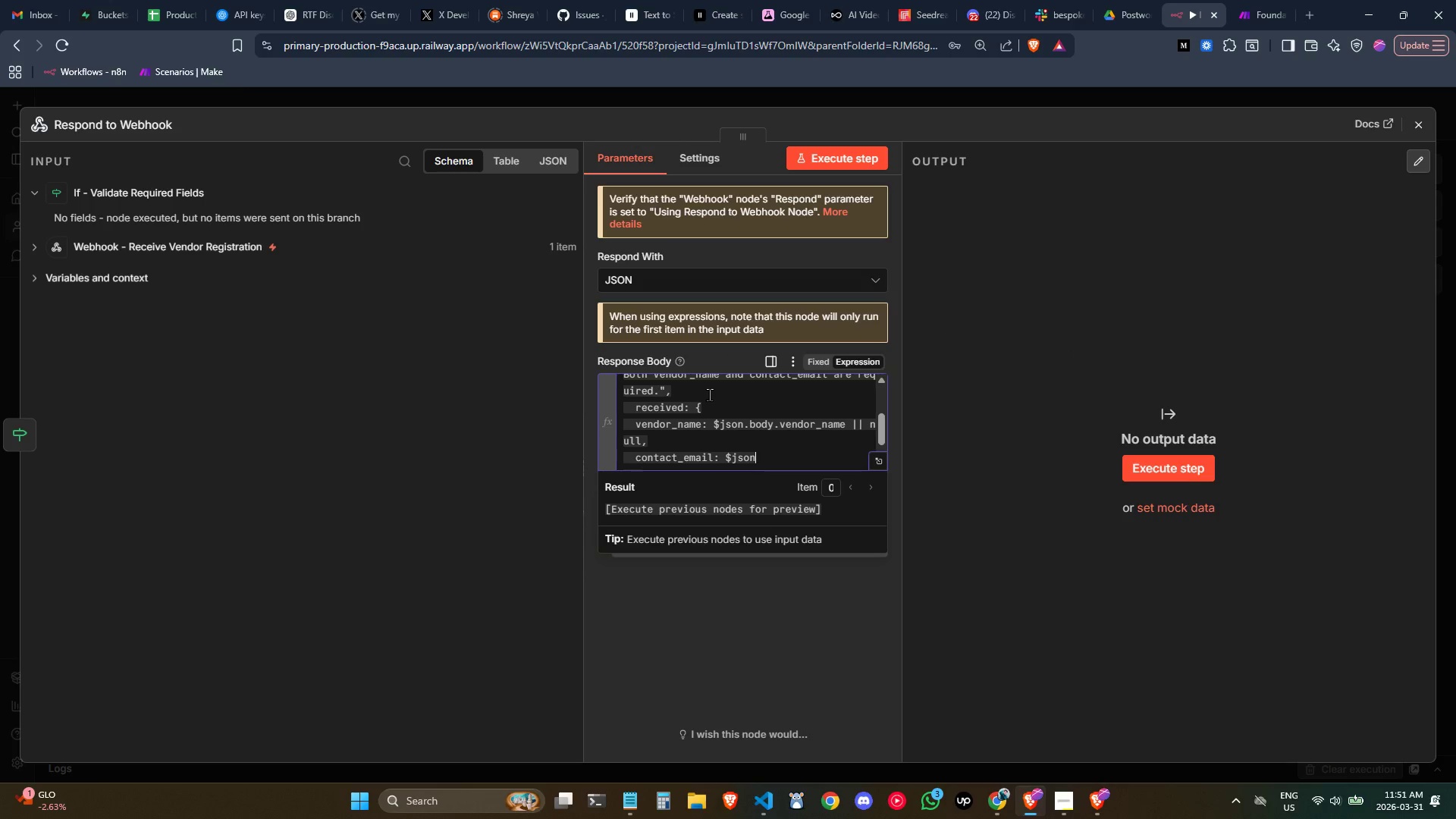 
type(.b)
key(Backspace)
type(bopy)
key(Backspace)
key(Backspace)
type(dy.contact_email || null)
 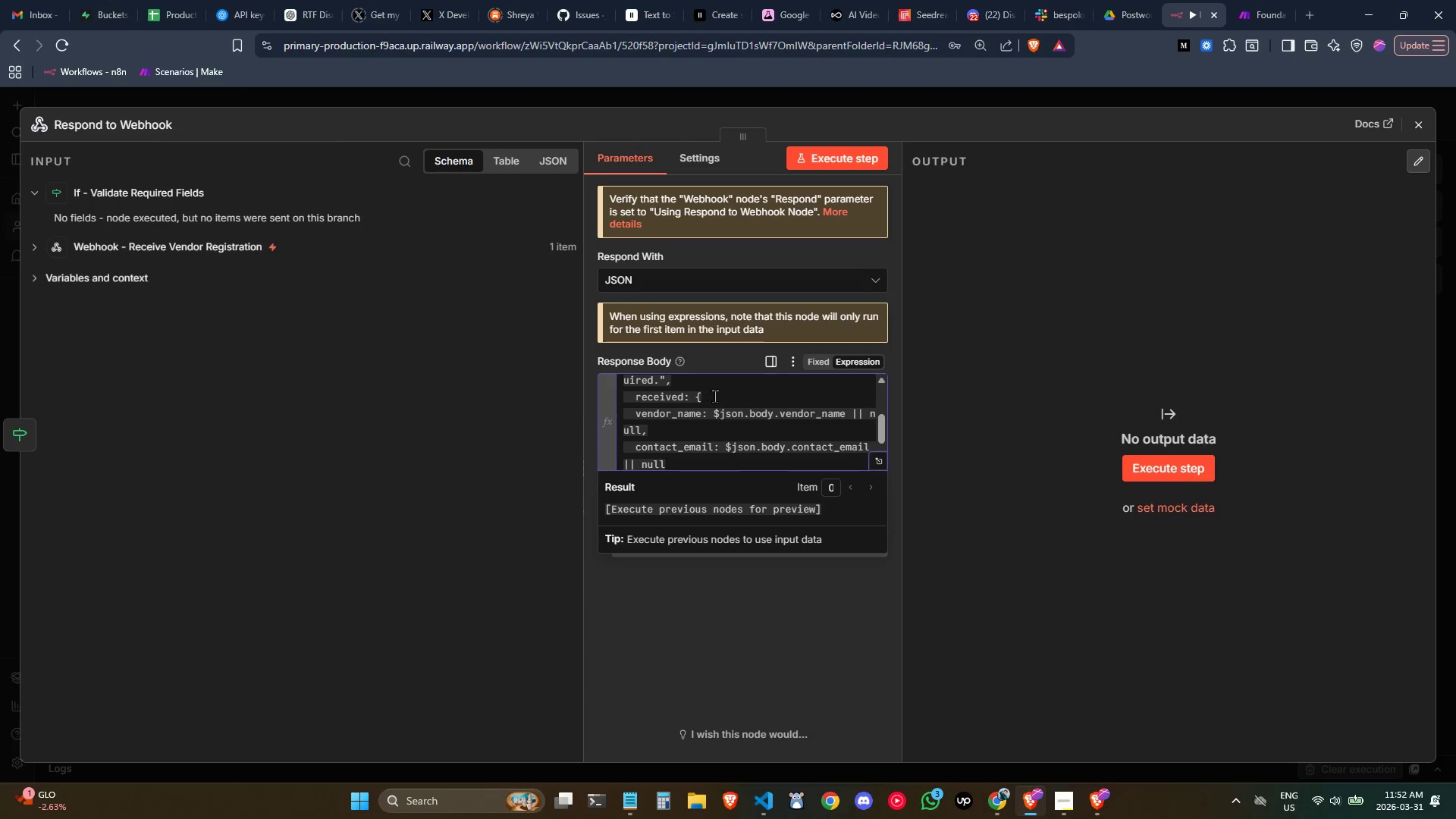 
scroll: coordinate [708, 395], scroll_direction: down, amount: 1.0
 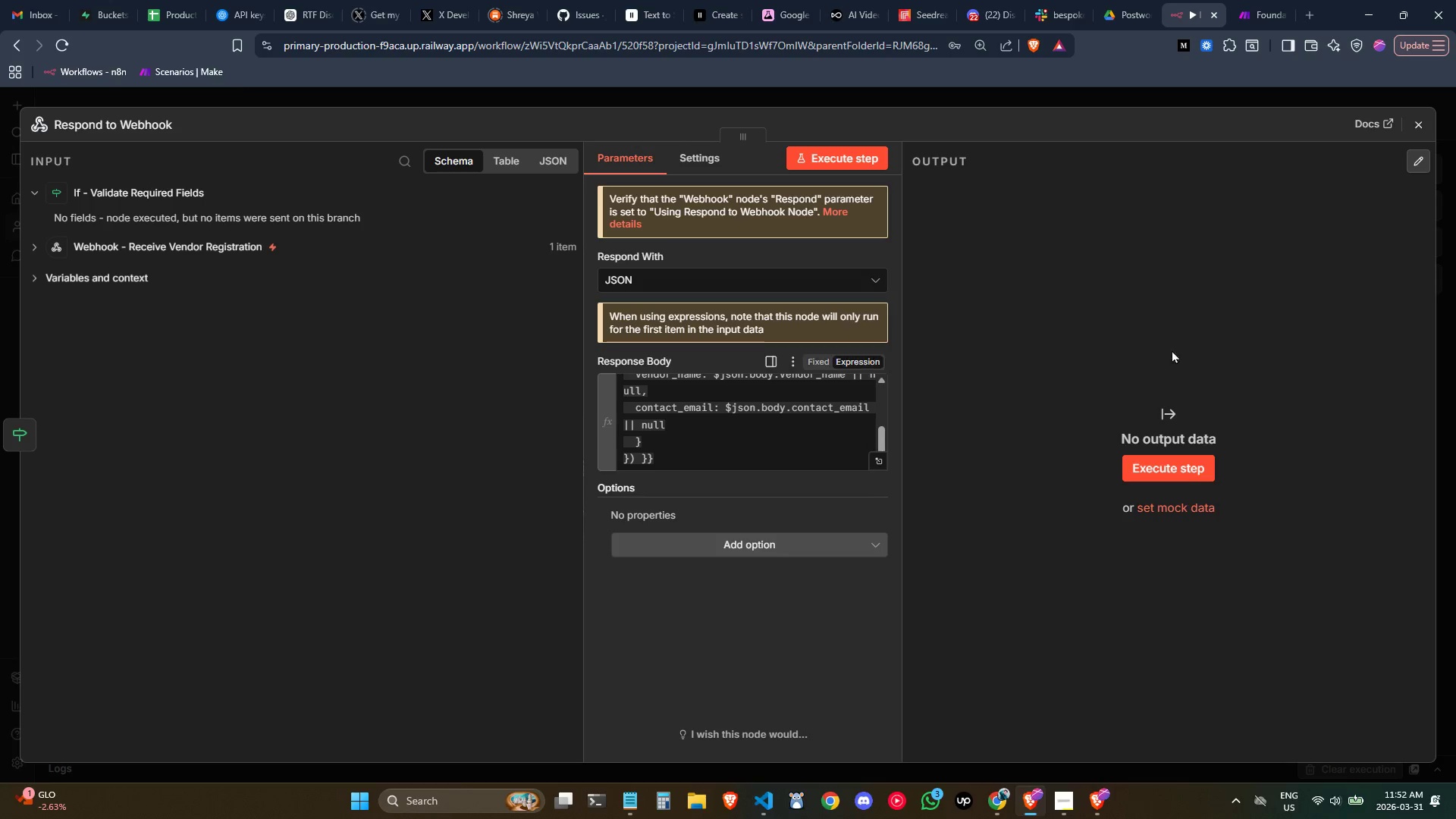 
left_click([1414, 121])
 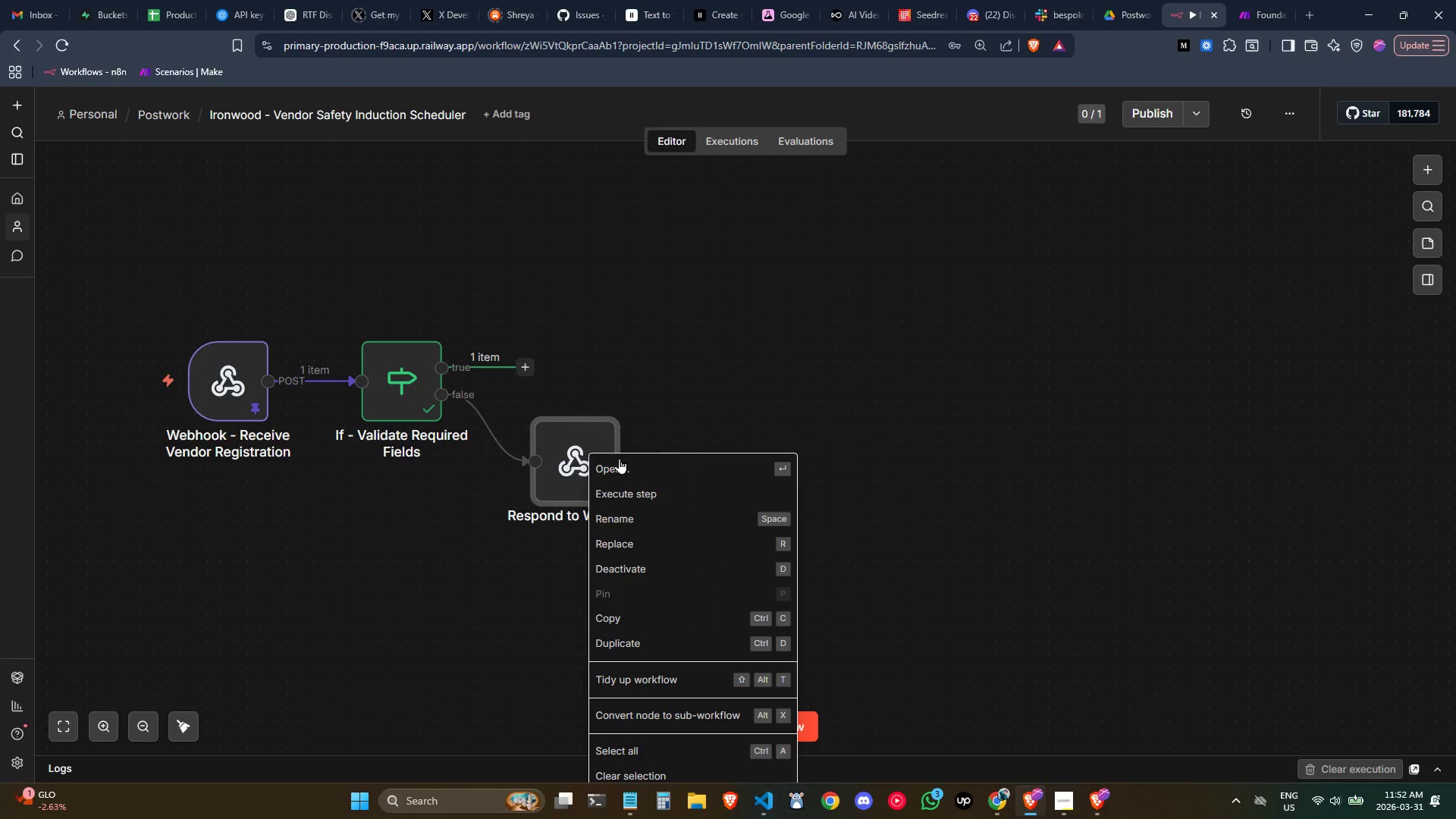 
left_click([655, 516])
 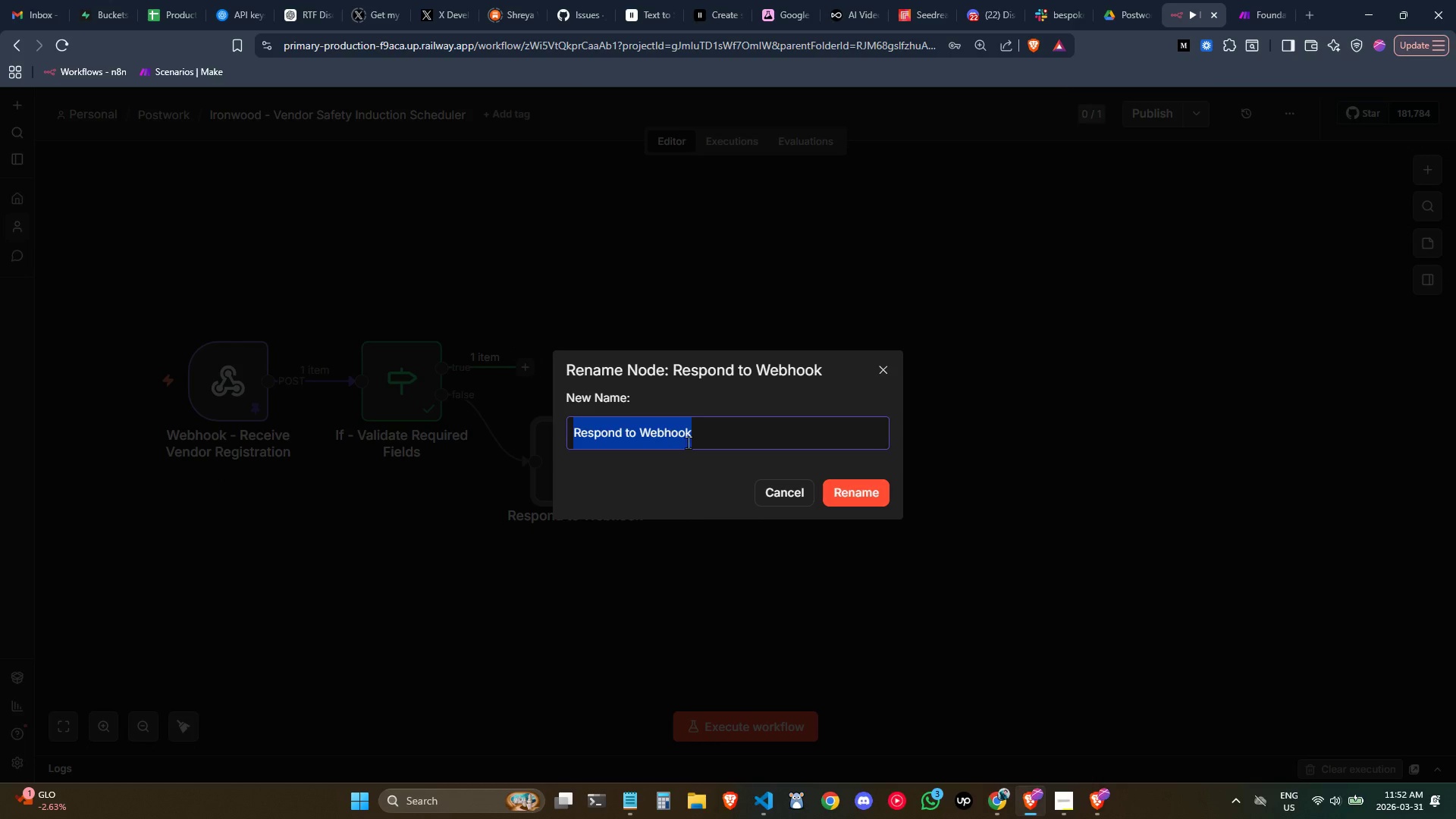 
left_click([711, 441])
 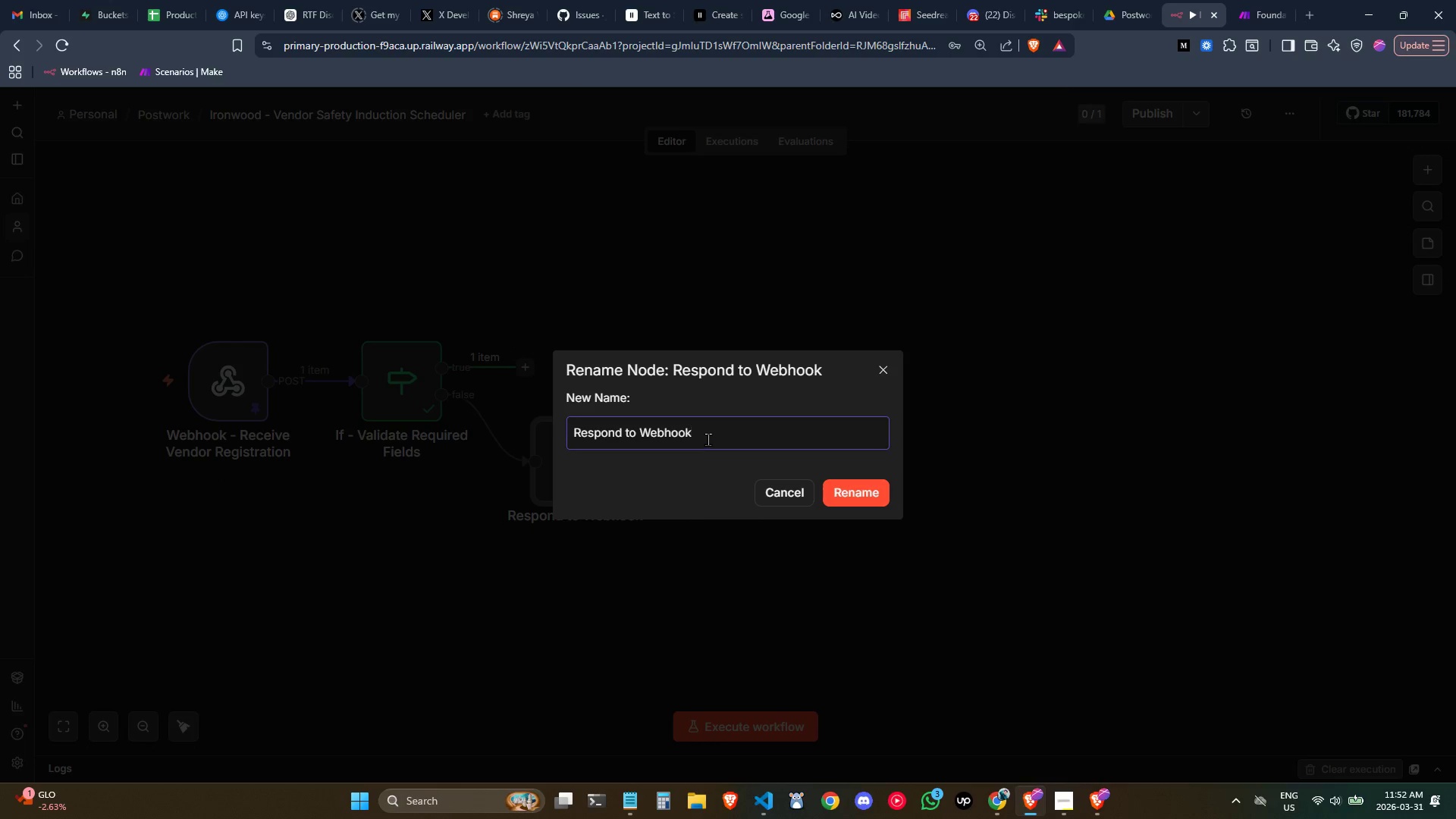 
left_click([708, 438])
 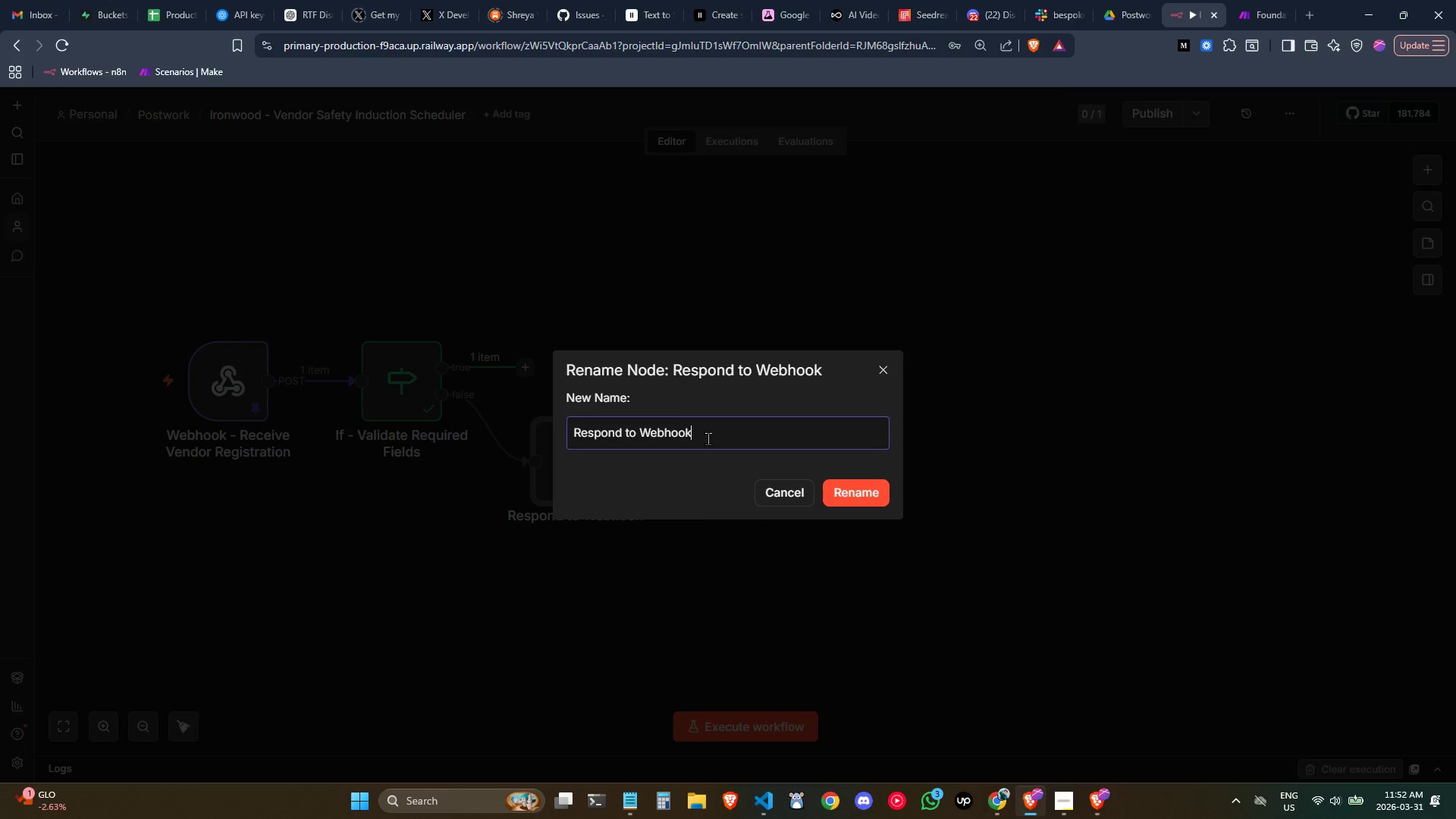 
key(Backspace)
type(\- MIssi)
key(Backspace)
key(Backspace)
key(Backspace)
key(Backspace)
type(issing Required Fields)
 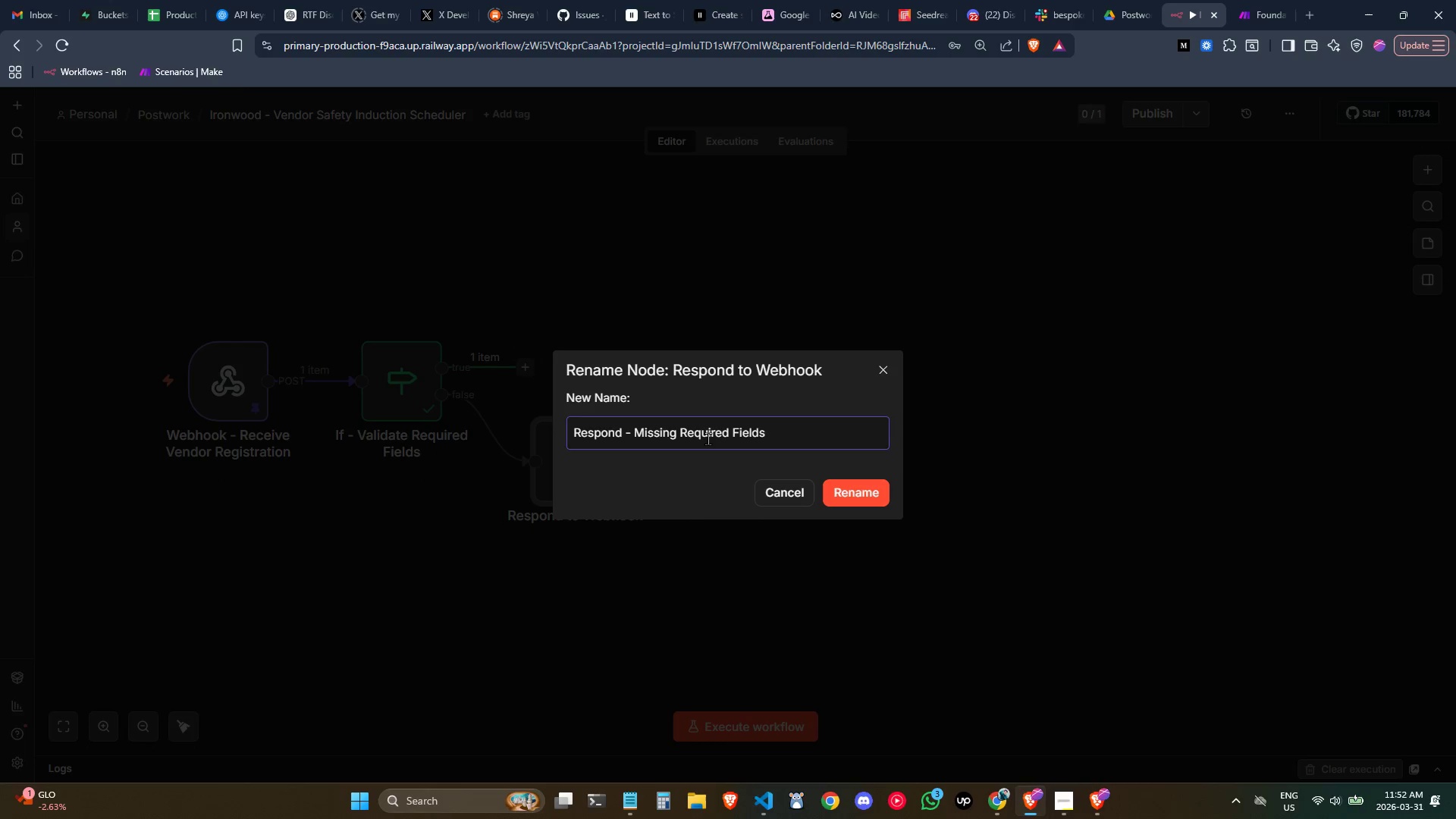 
left_click([528, 375])
 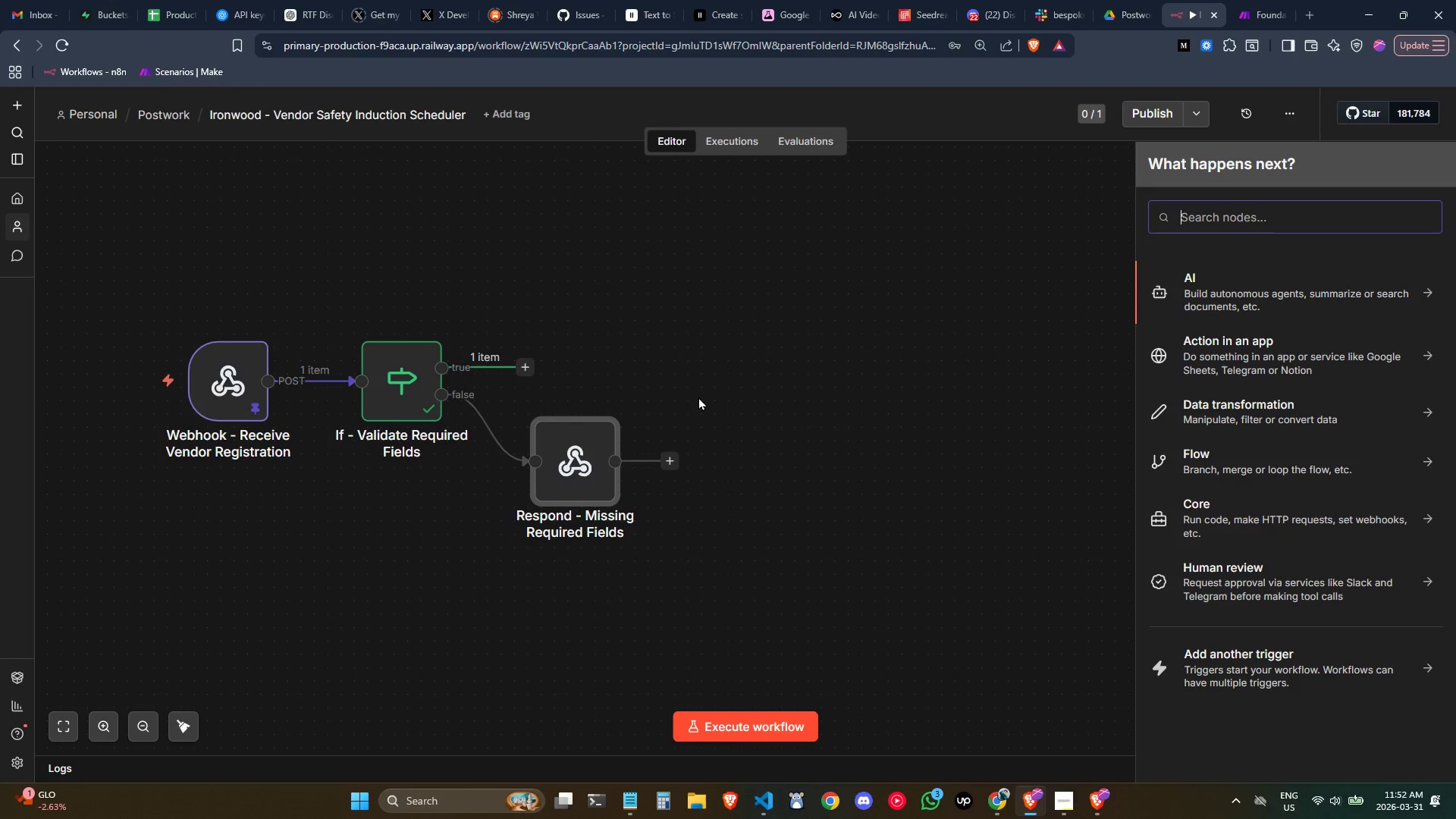 
left_click_drag(start_coordinate=[1061, 802], to_coordinate=[1065, 802])
 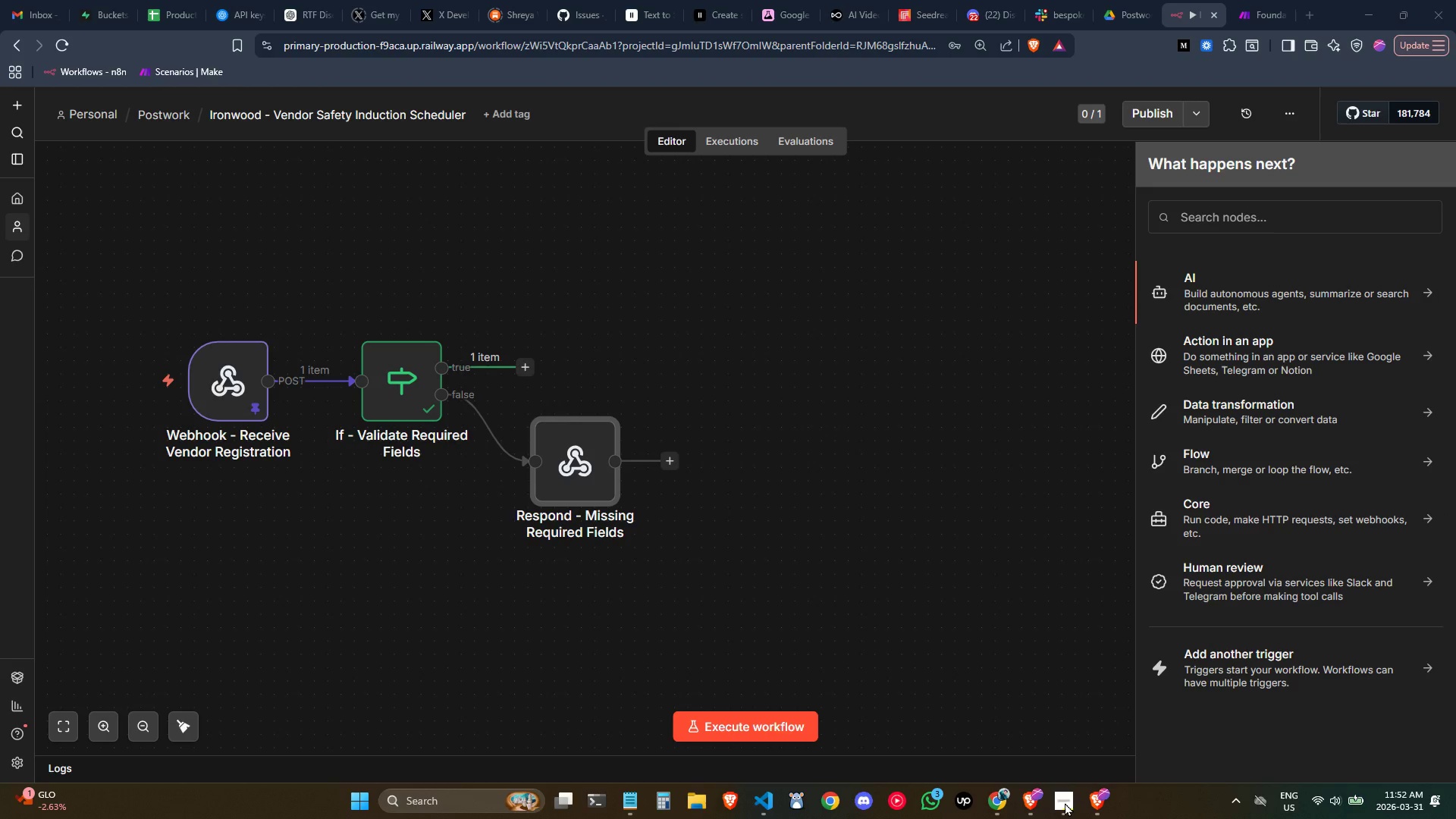 
left_click([1065, 802])